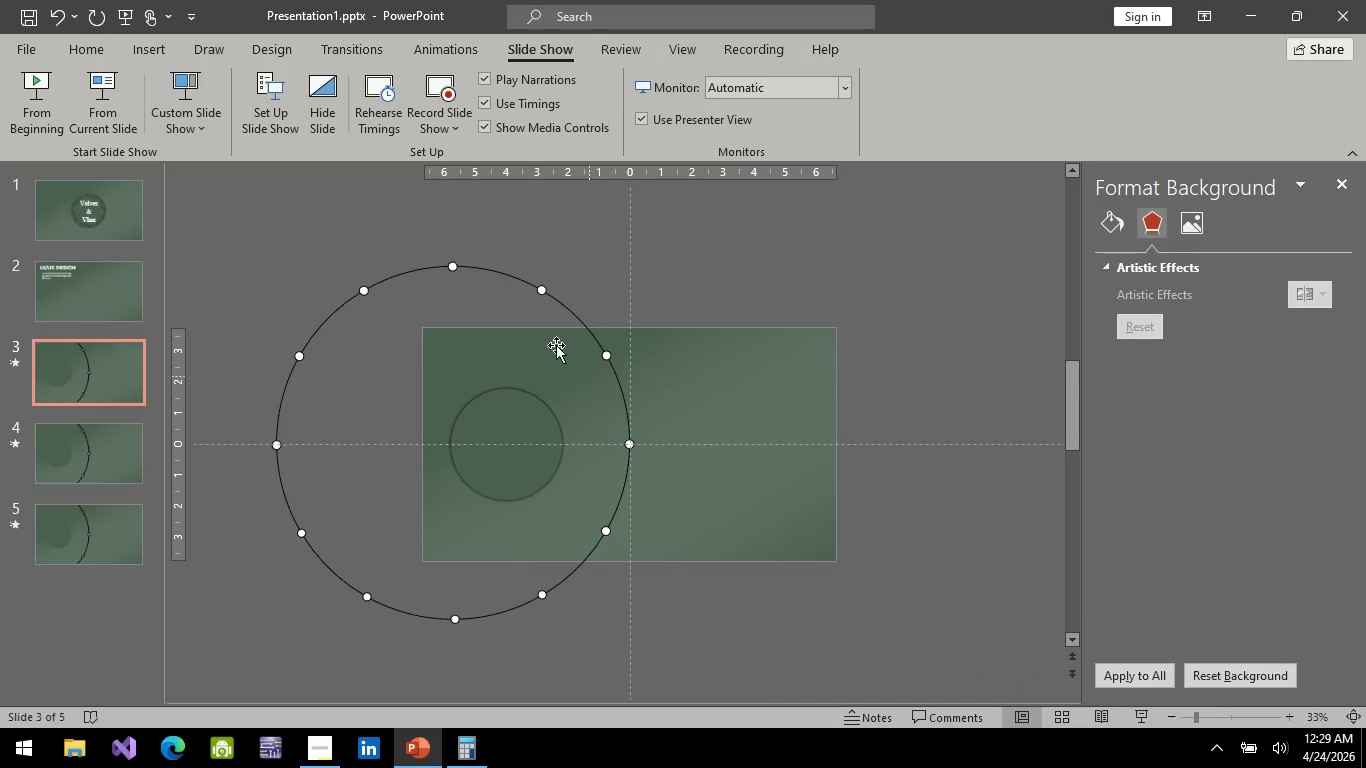 
scroll: coordinate [689, 501], scroll_direction: down, amount: 7.0
 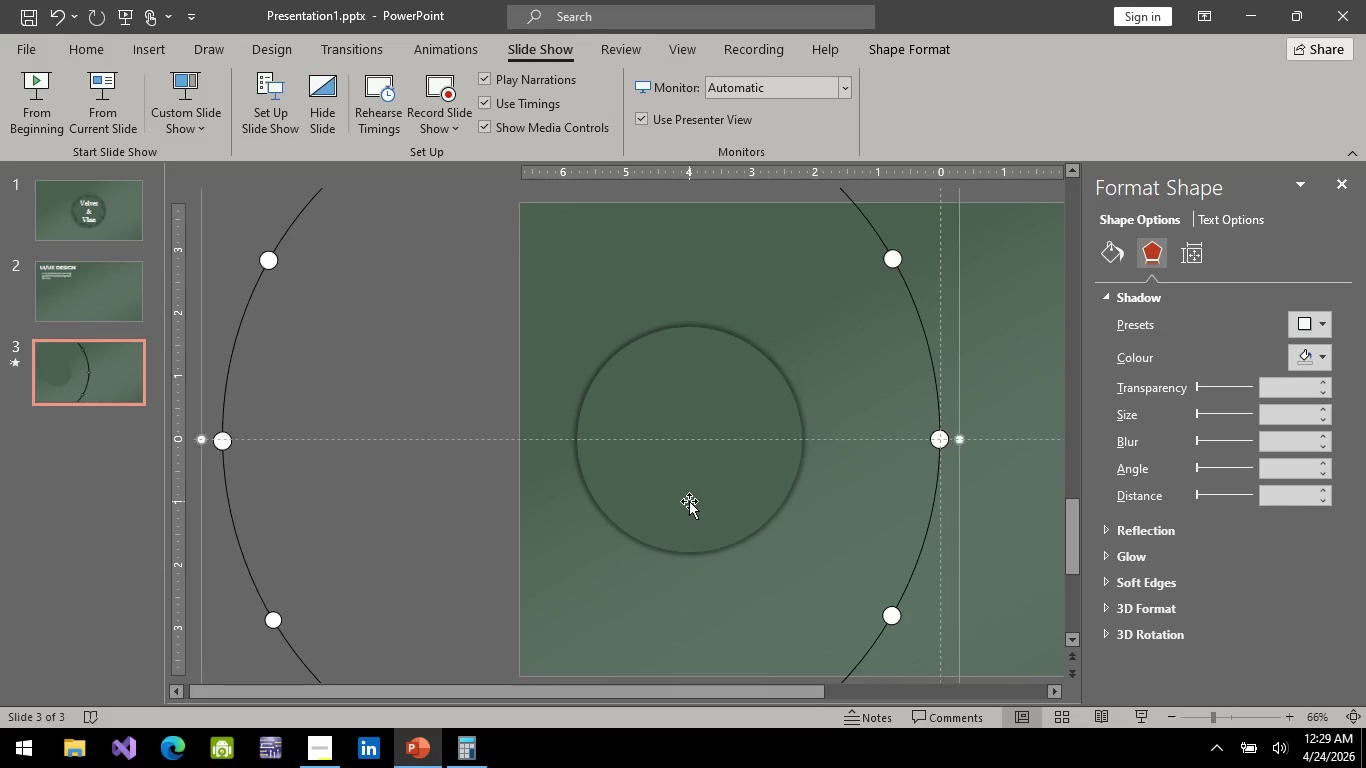 
right_click([85, 378])
 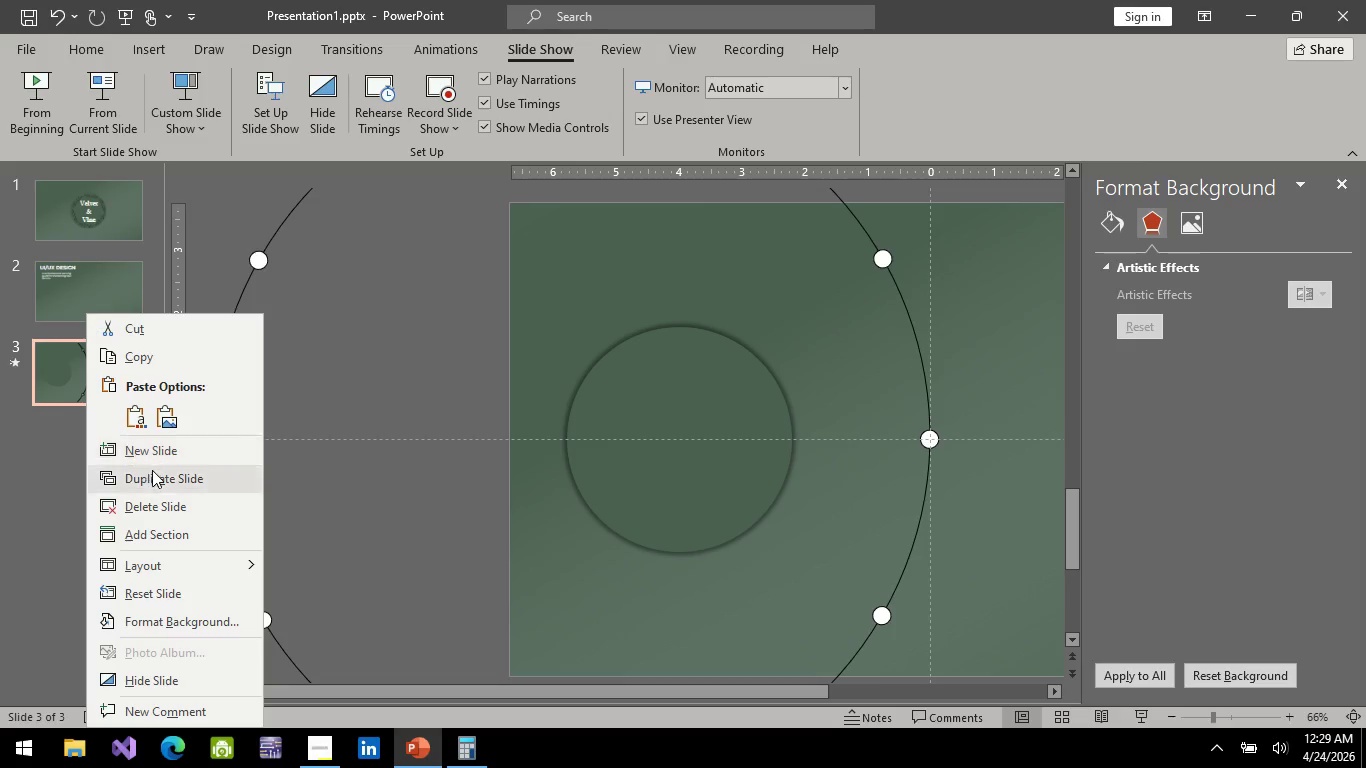 
left_click([152, 470])
 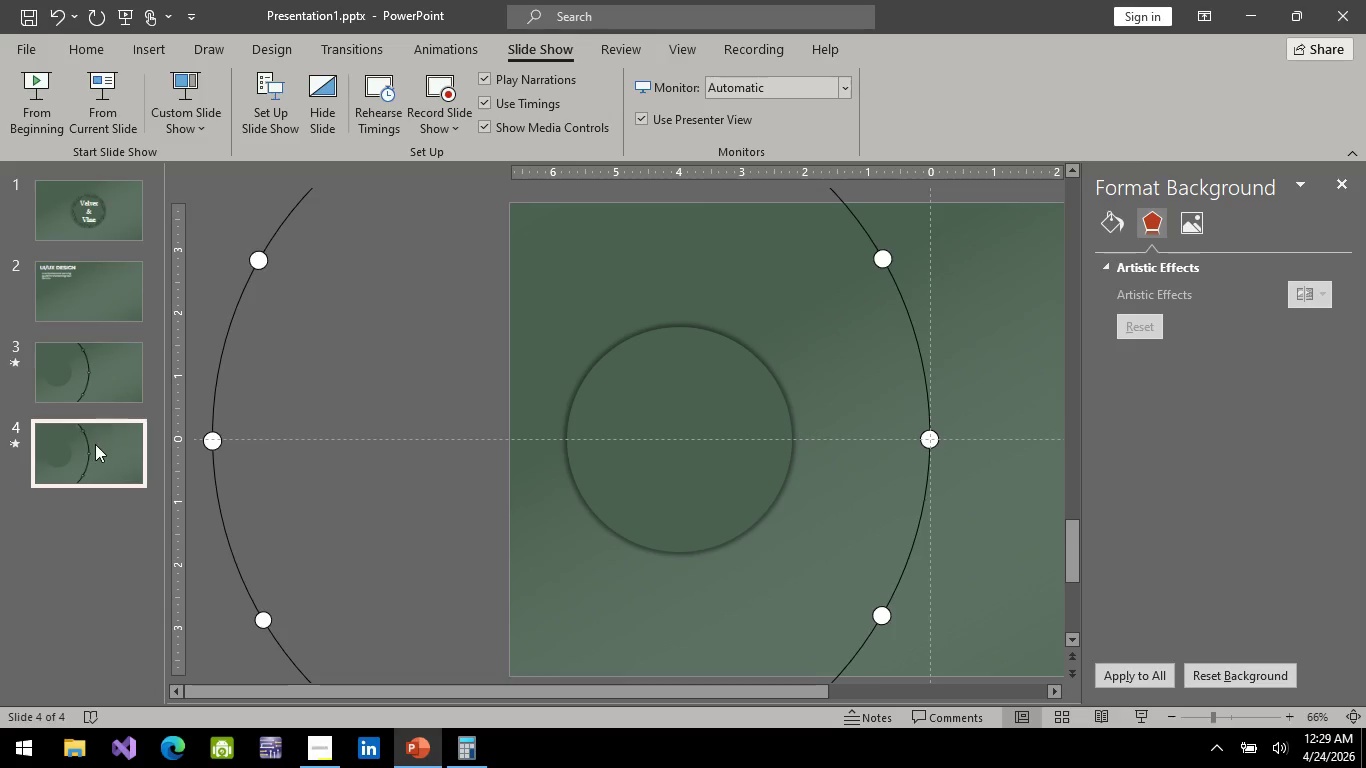 
right_click([92, 455])
 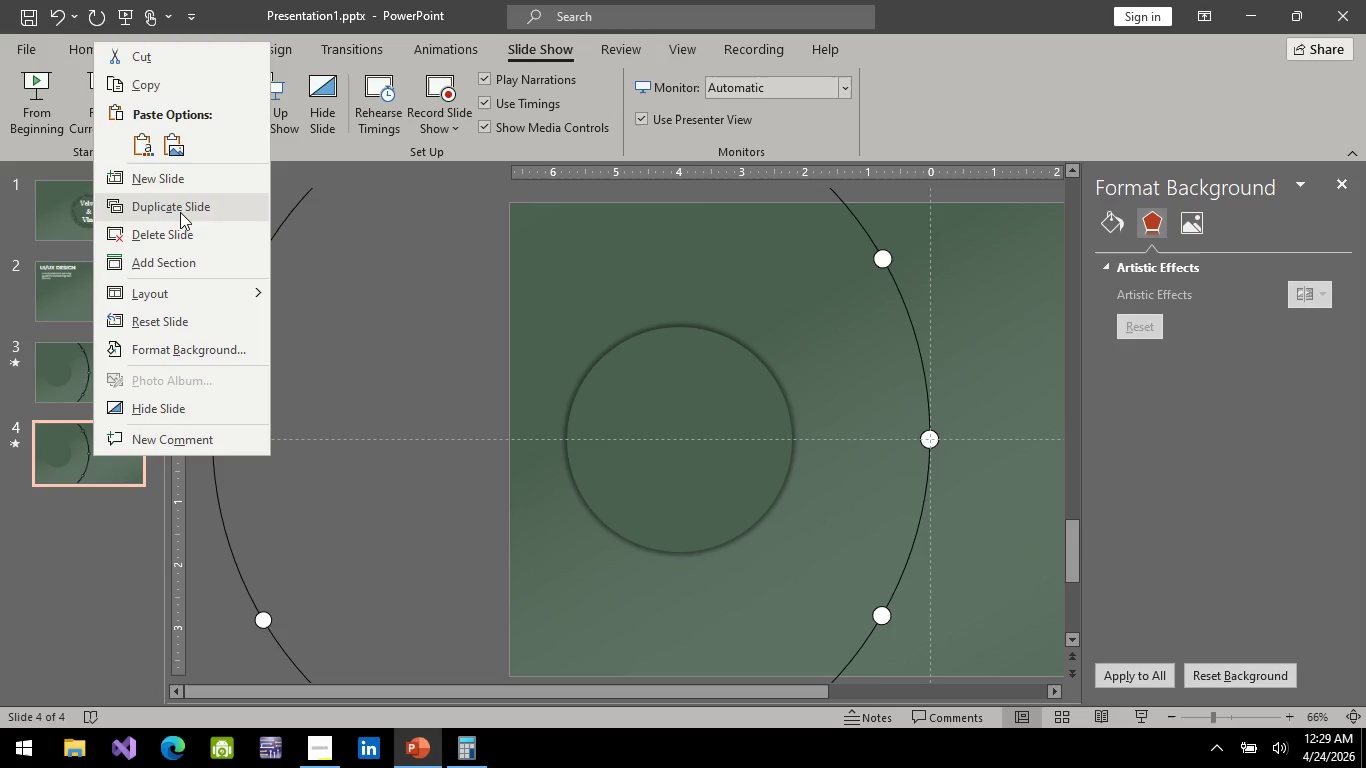 
left_click([180, 212])
 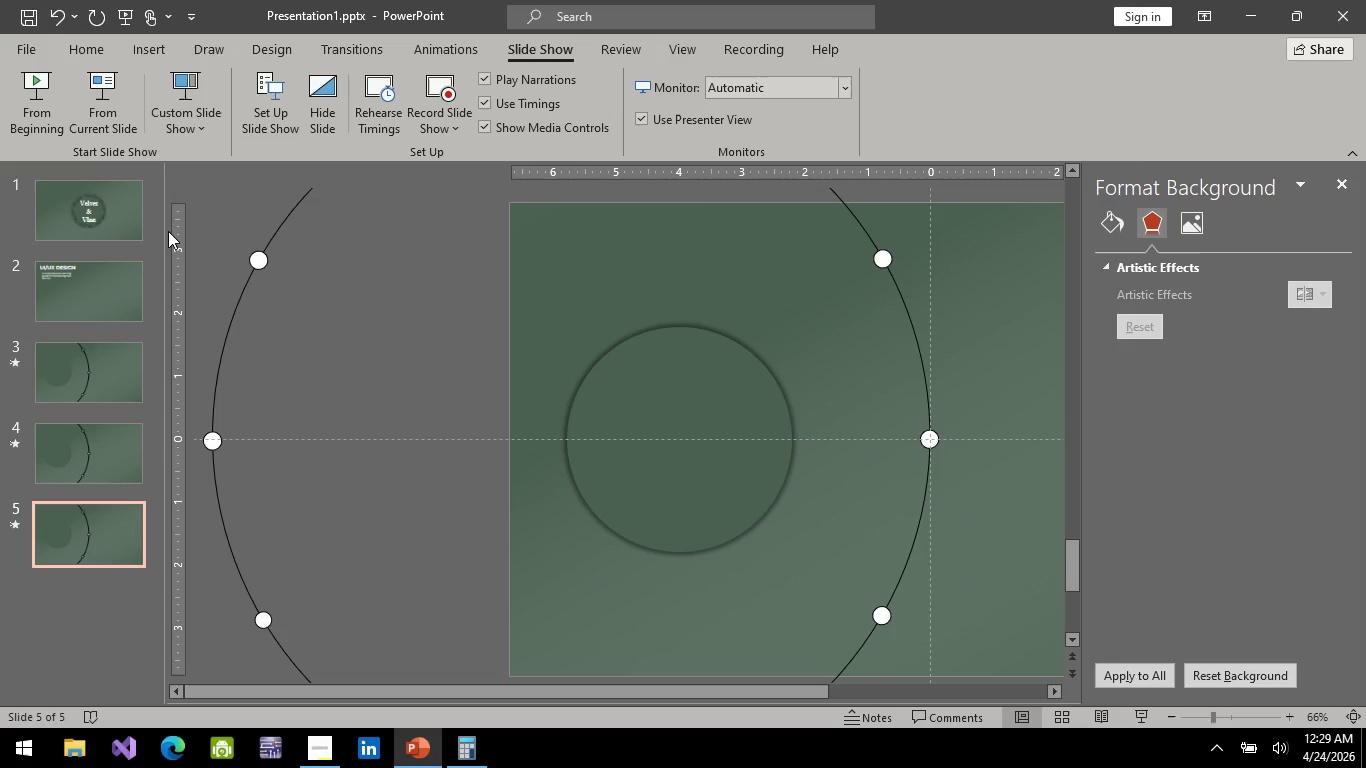 
left_click([100, 465])
 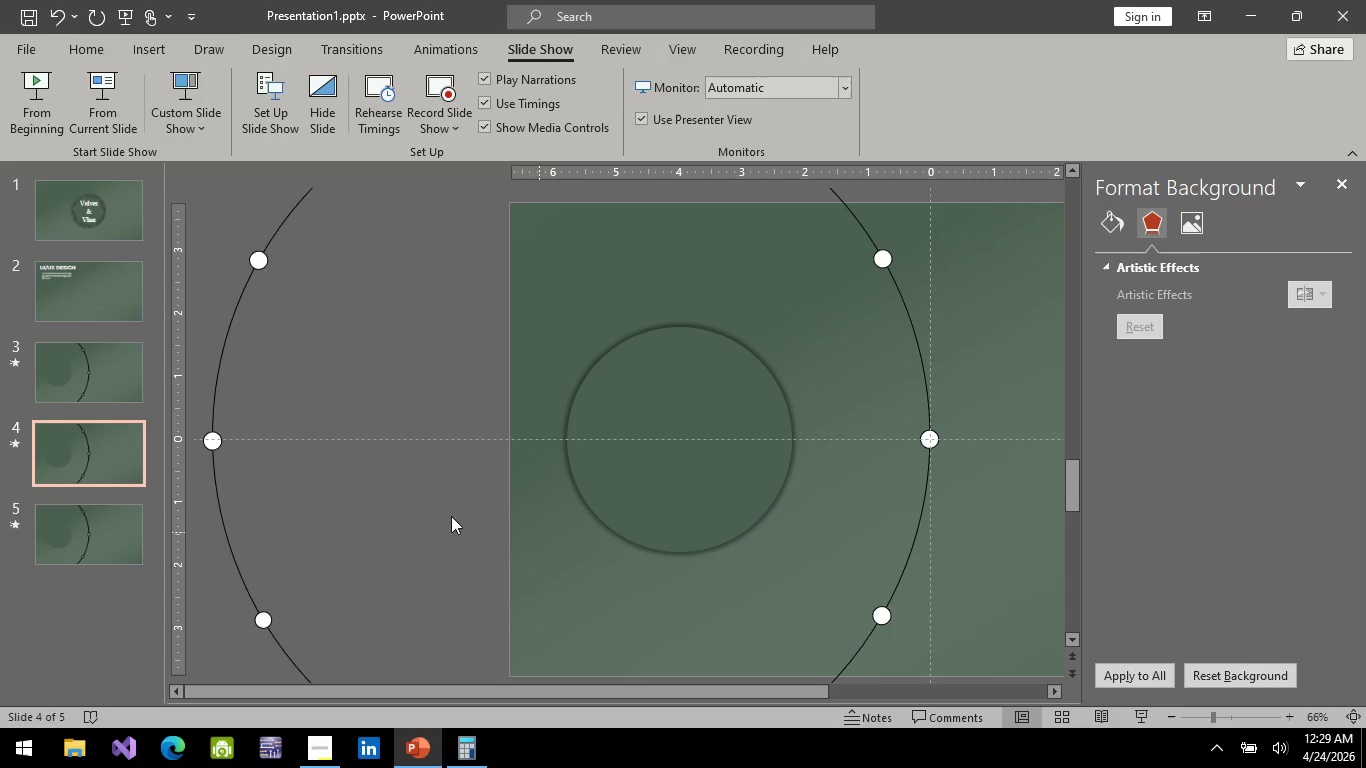 
scroll: coordinate [681, 393], scroll_direction: up, amount: 3.0
 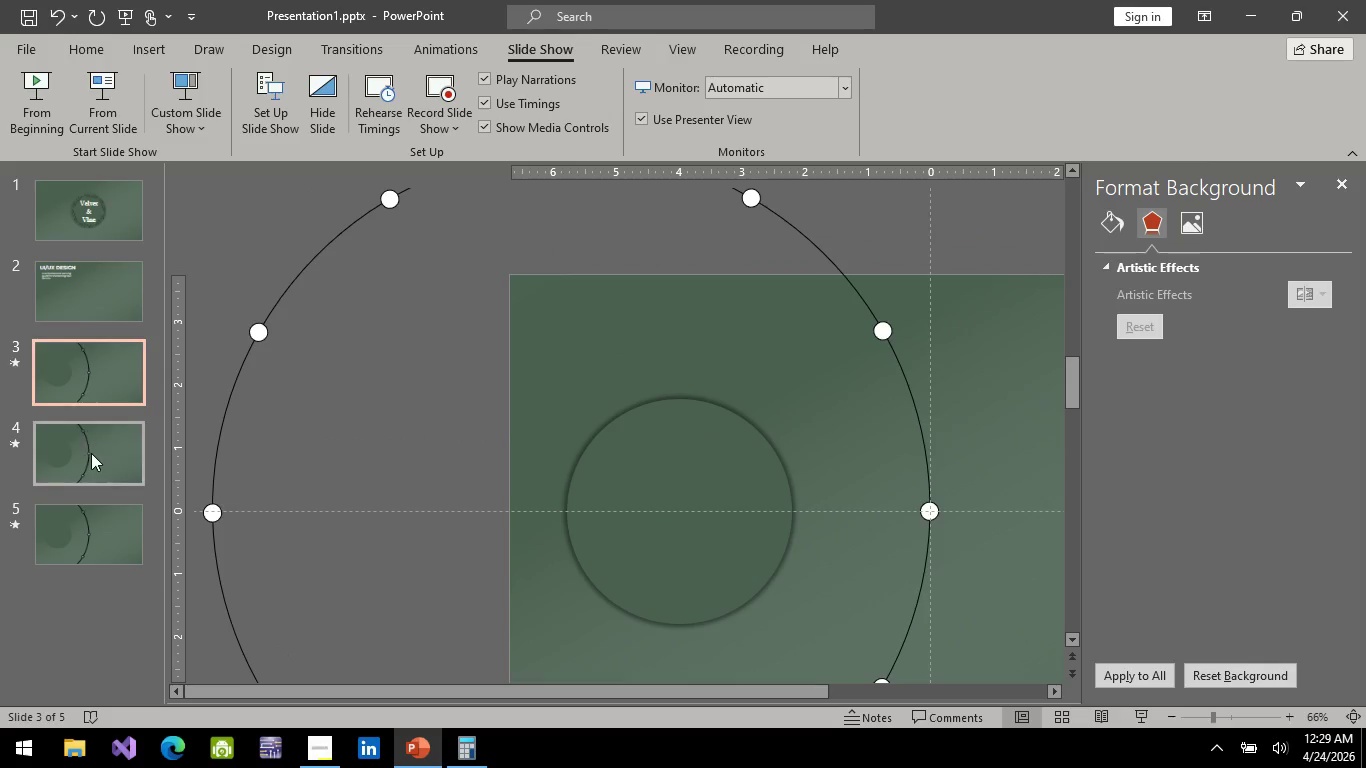 
double_click([91, 453])
 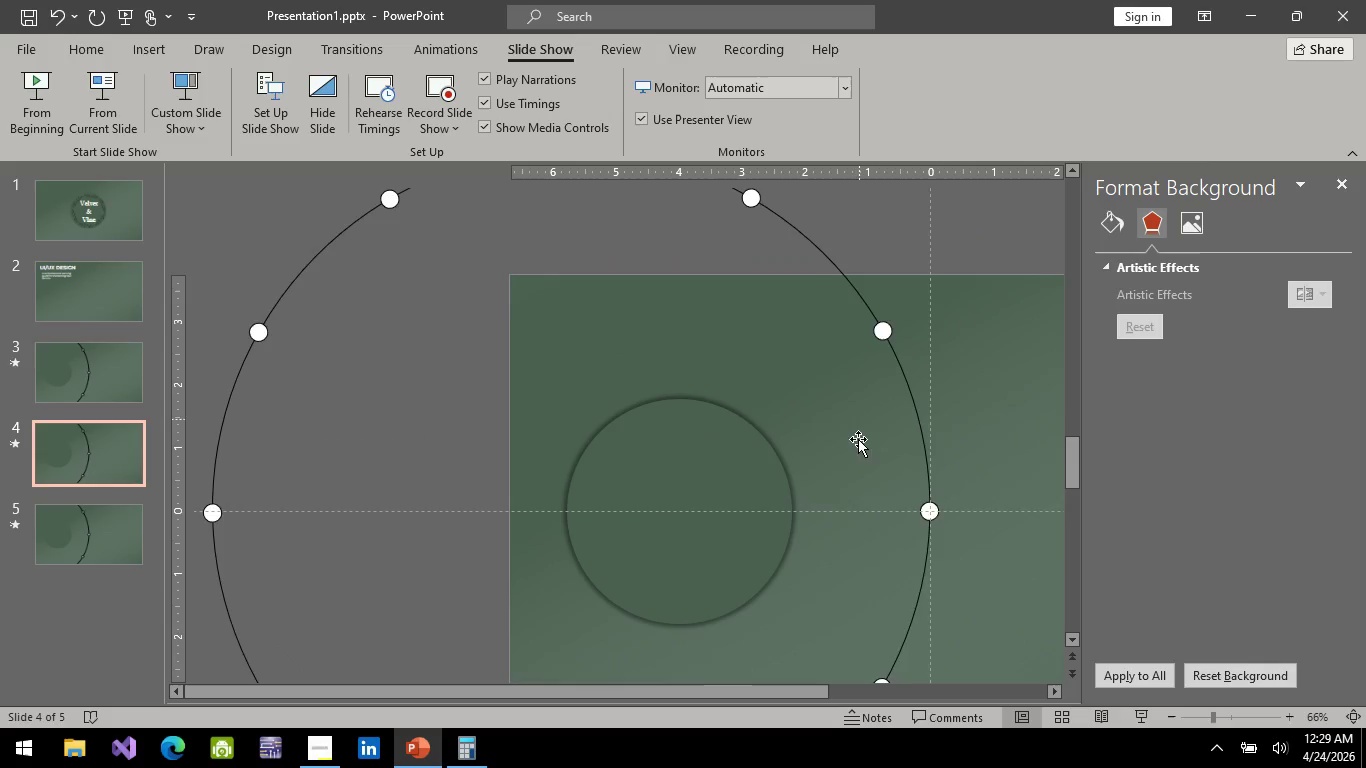 
scroll: coordinate [660, 393], scroll_direction: up, amount: 6.0
 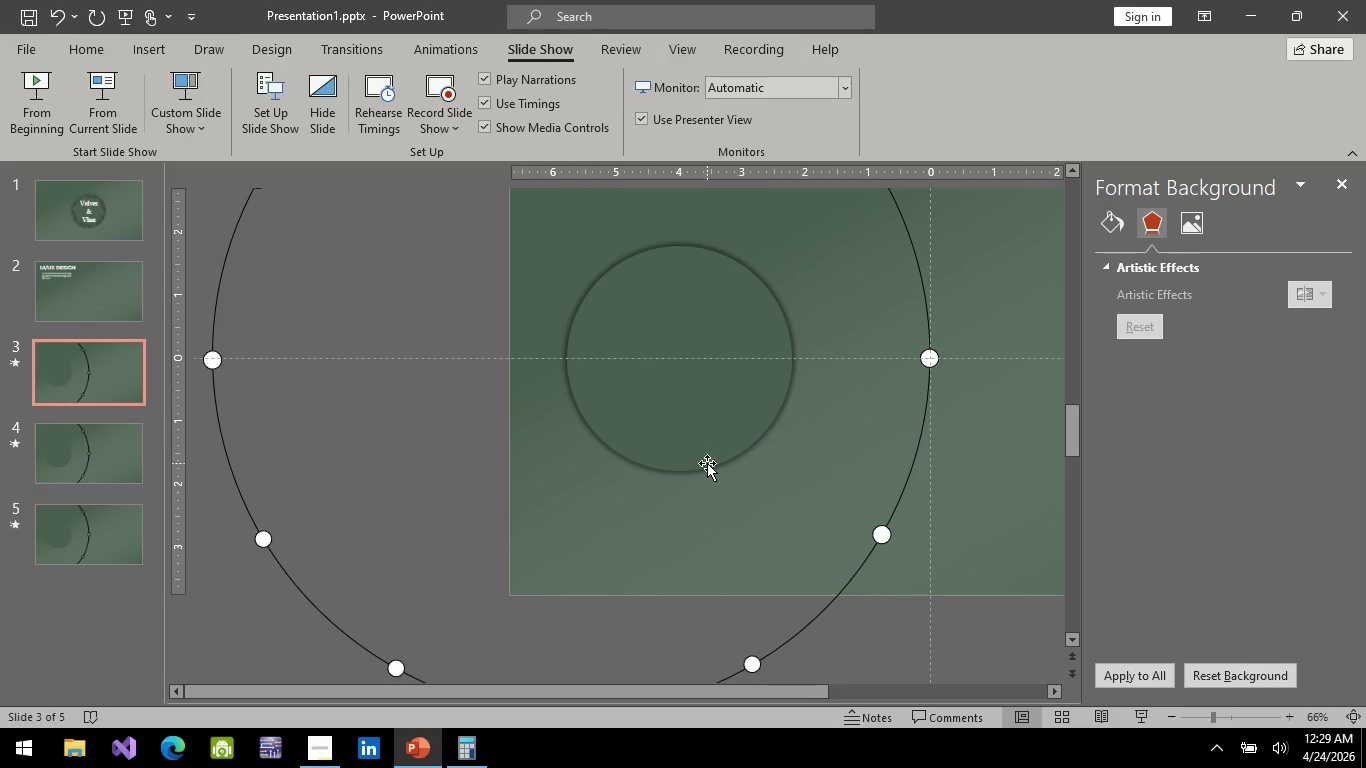 
hold_key(key=ControlLeft, duration=0.47)
 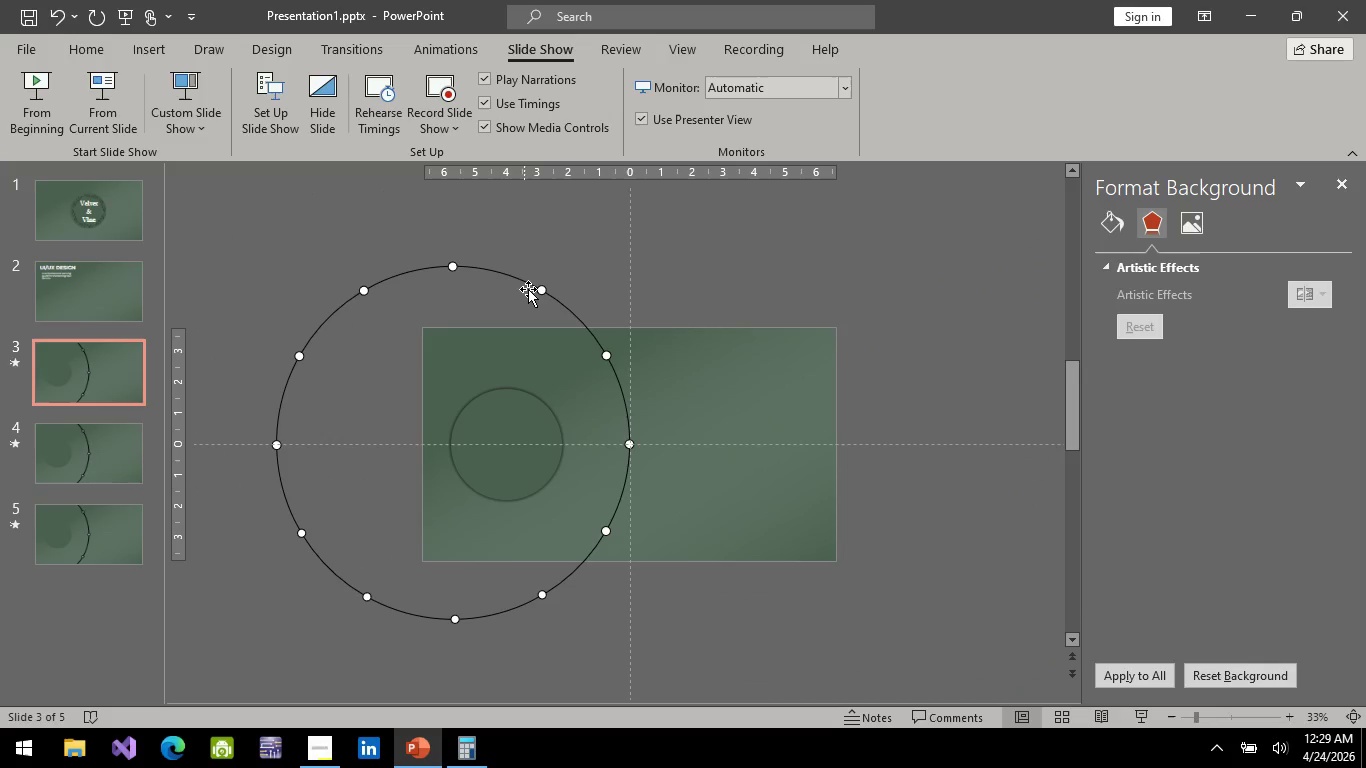 
hold_key(key=ControlLeft, duration=4.53)
 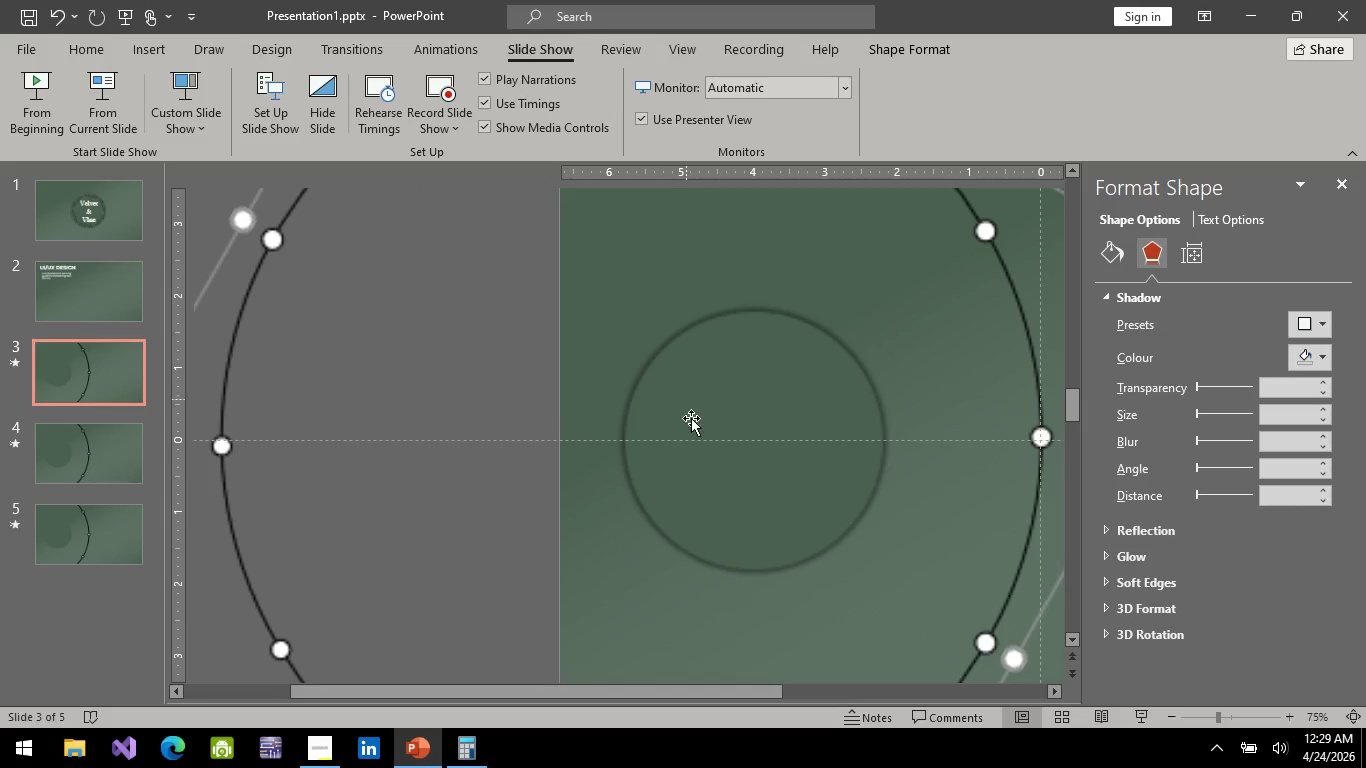 
scroll: coordinate [707, 463], scroll_direction: down, amount: 2.0
 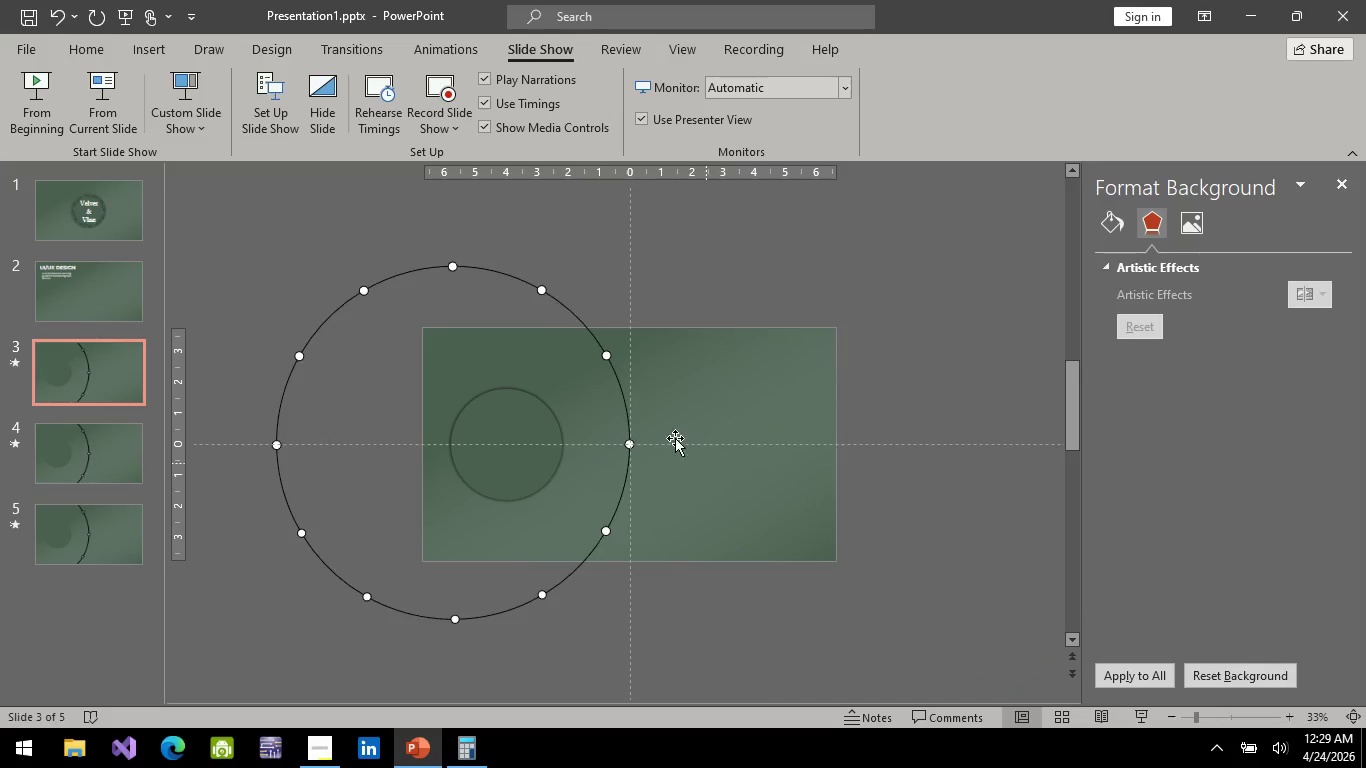 
left_click([528, 288])
 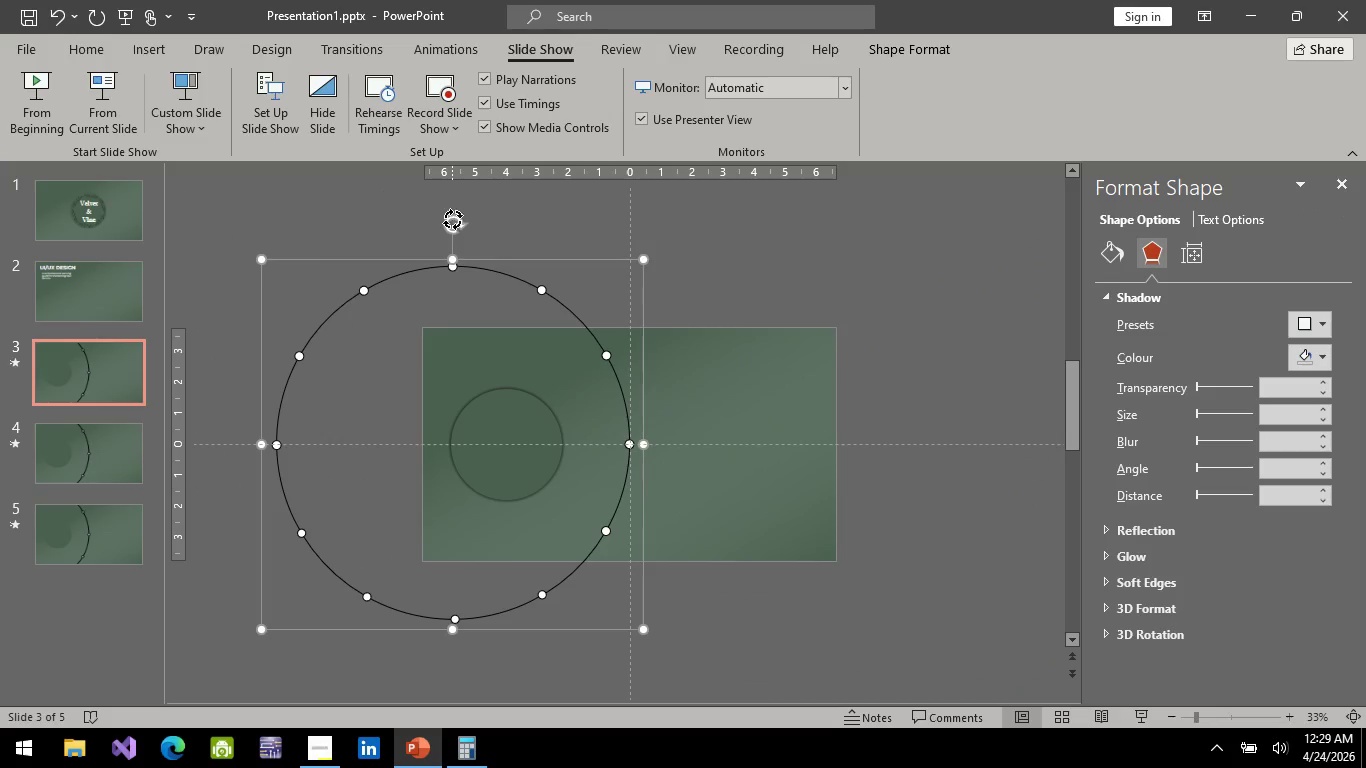 
left_click_drag(start_coordinate=[452, 219], to_coordinate=[559, 256])
 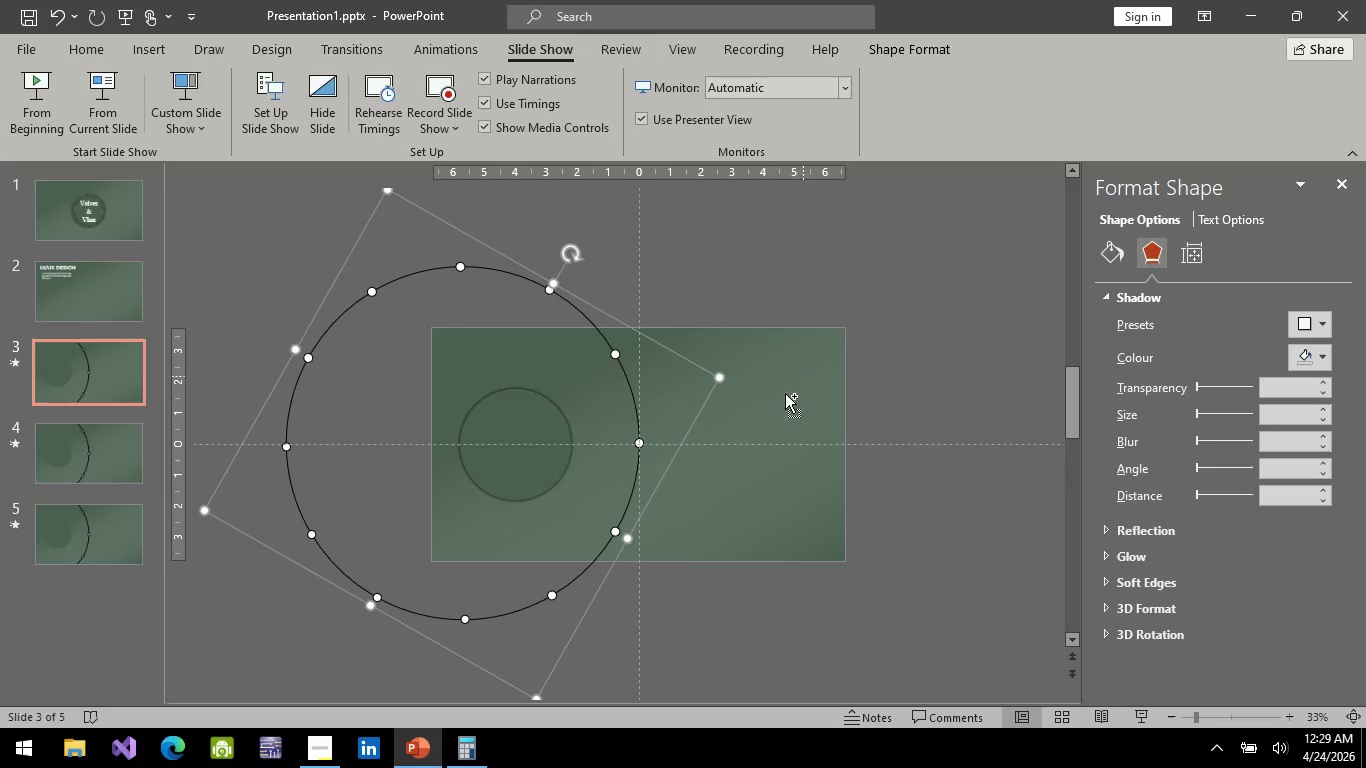 
hold_key(key=ControlLeft, duration=0.62)
scroll: coordinate [686, 398], scroll_direction: up, amount: 3.0
 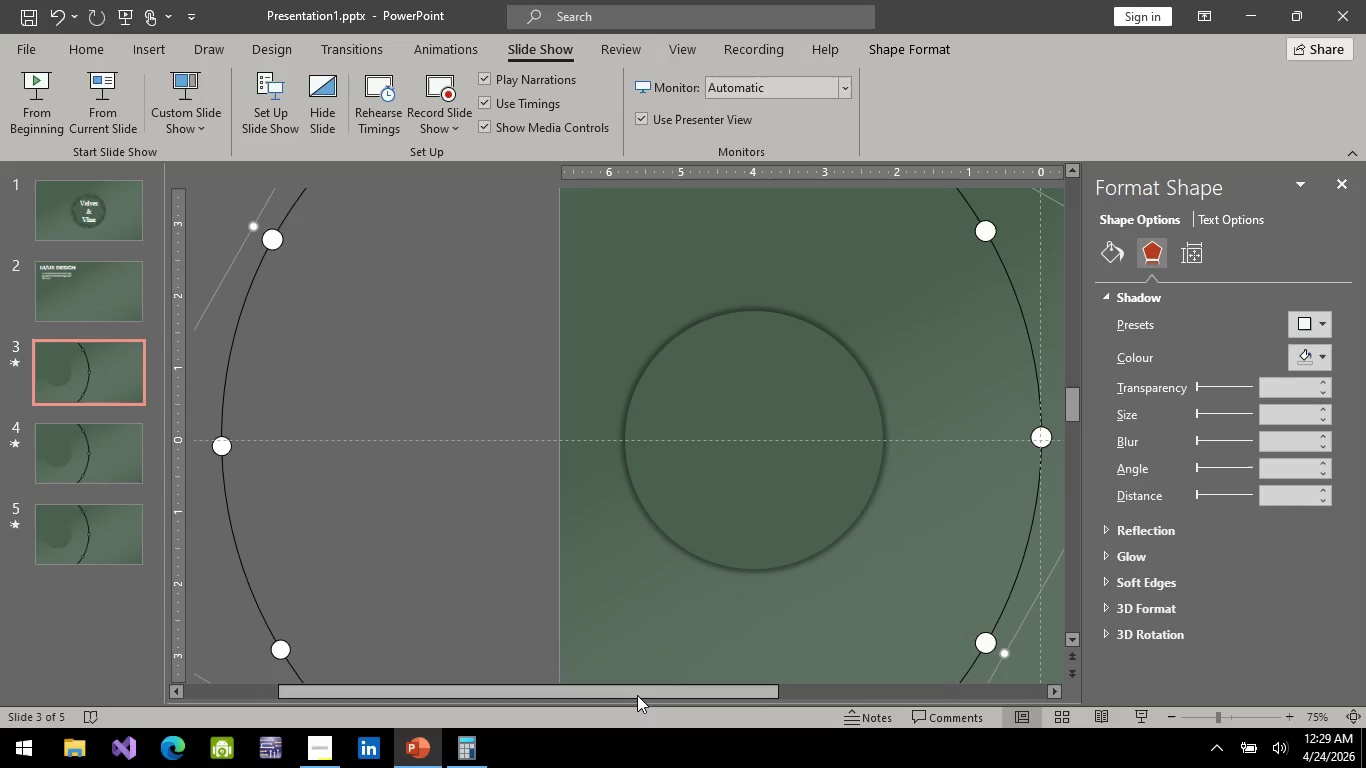 
left_click_drag(start_coordinate=[637, 695], to_coordinate=[841, 685])
 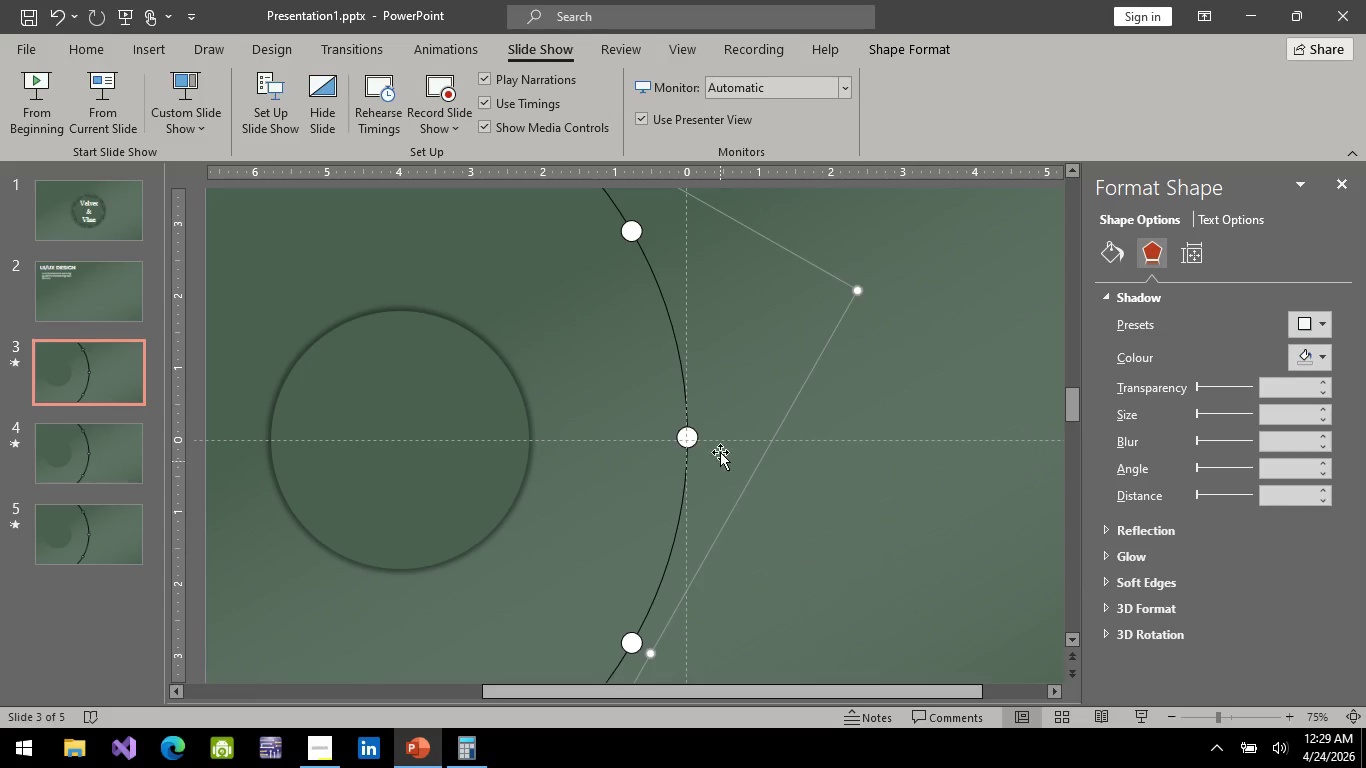 
hold_key(key=ControlLeft, duration=1.09)
scroll: coordinate [713, 446], scroll_direction: up, amount: 1.0
 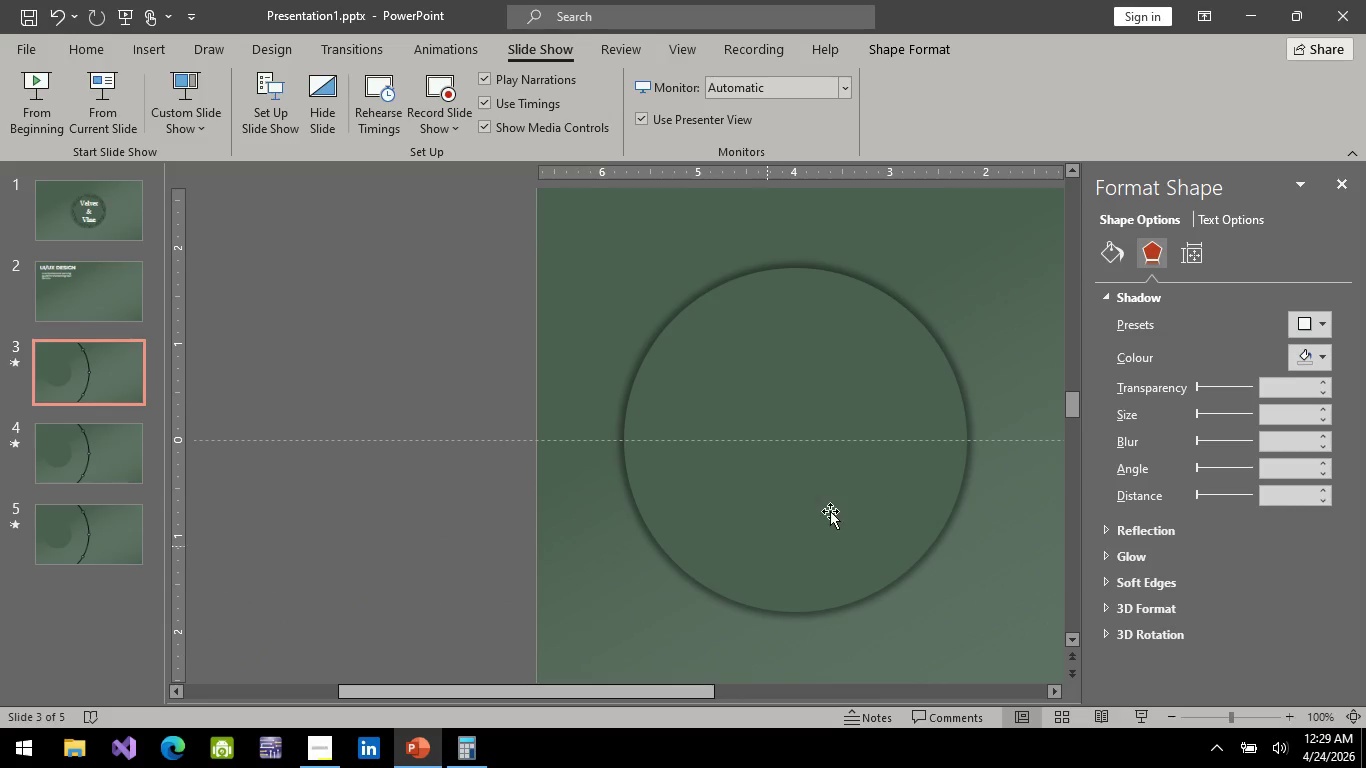 
key(Control+ControlLeft)
 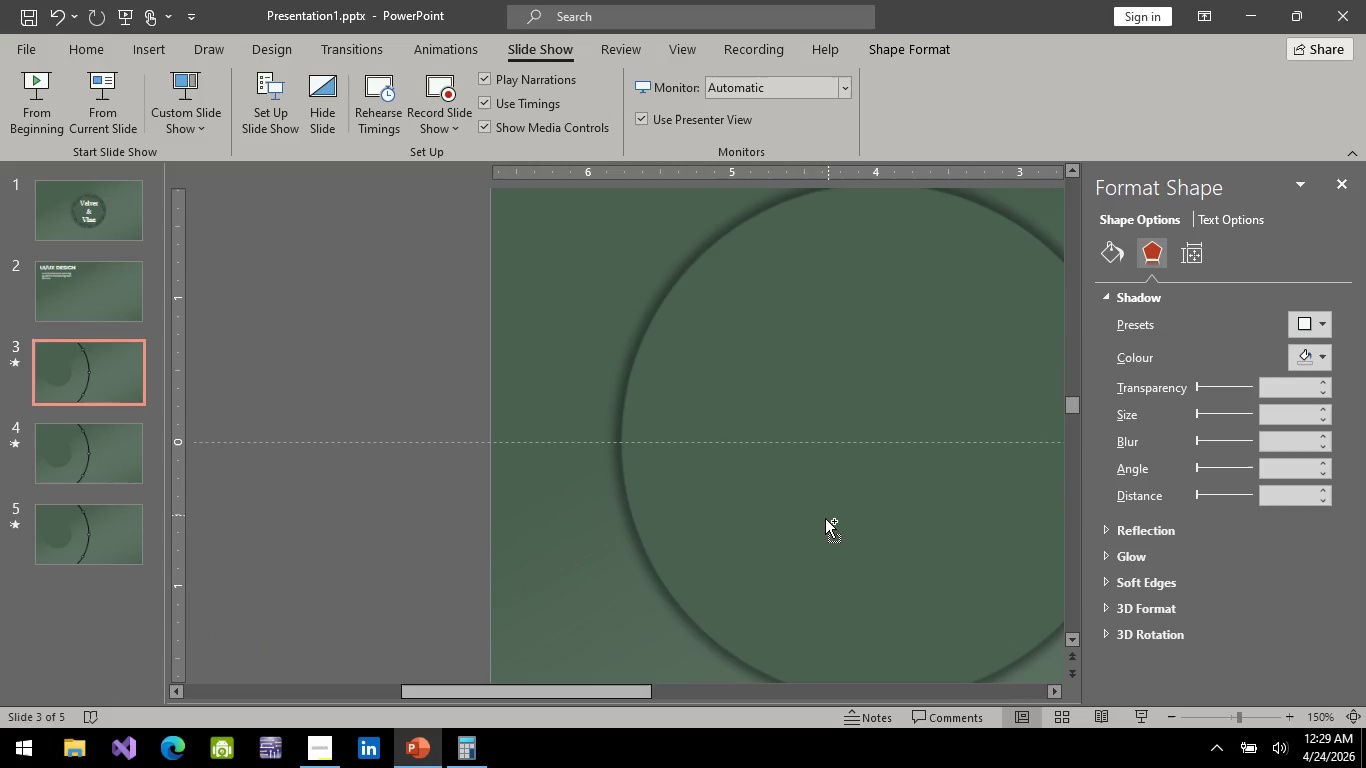 
scroll: coordinate [828, 515], scroll_direction: up, amount: 2.0
 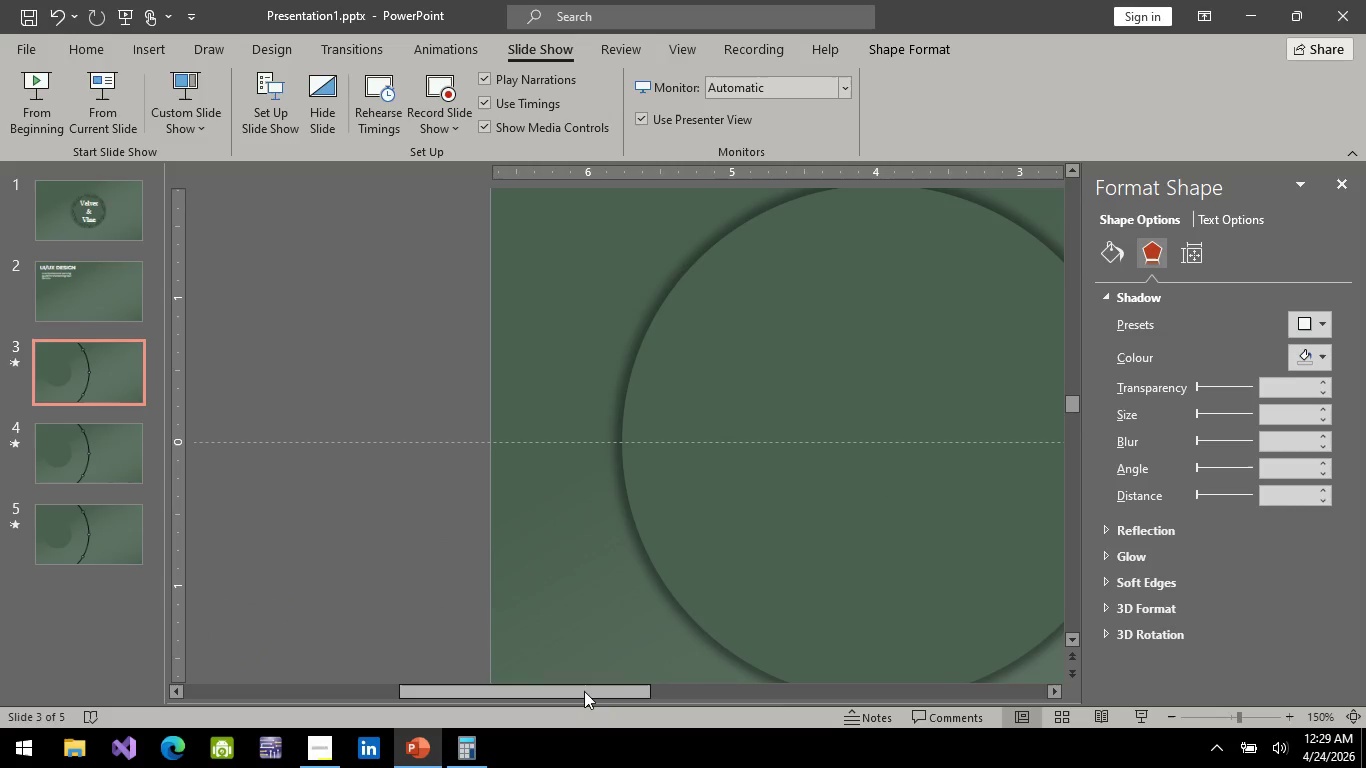 
left_click_drag(start_coordinate=[584, 691], to_coordinate=[919, 693])
 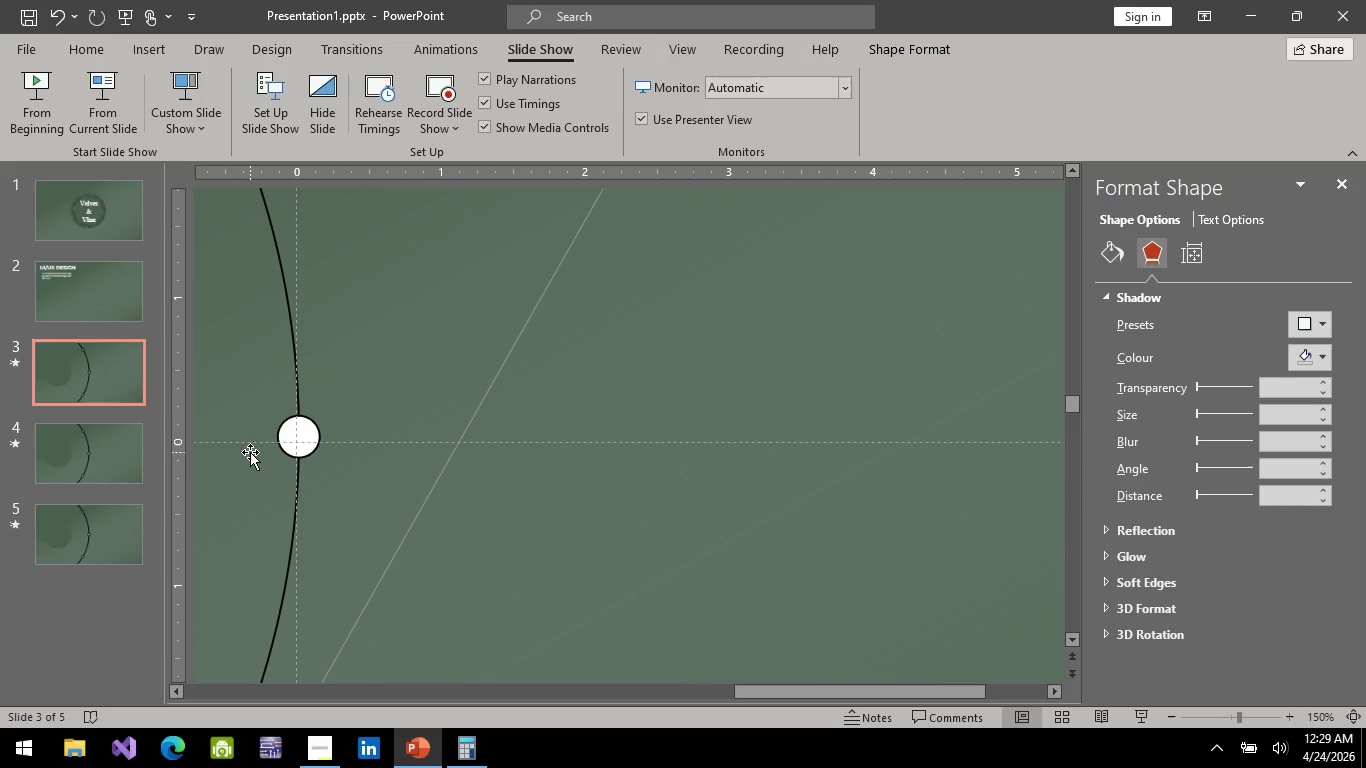 
hold_key(key=ControlLeft, duration=0.77)
 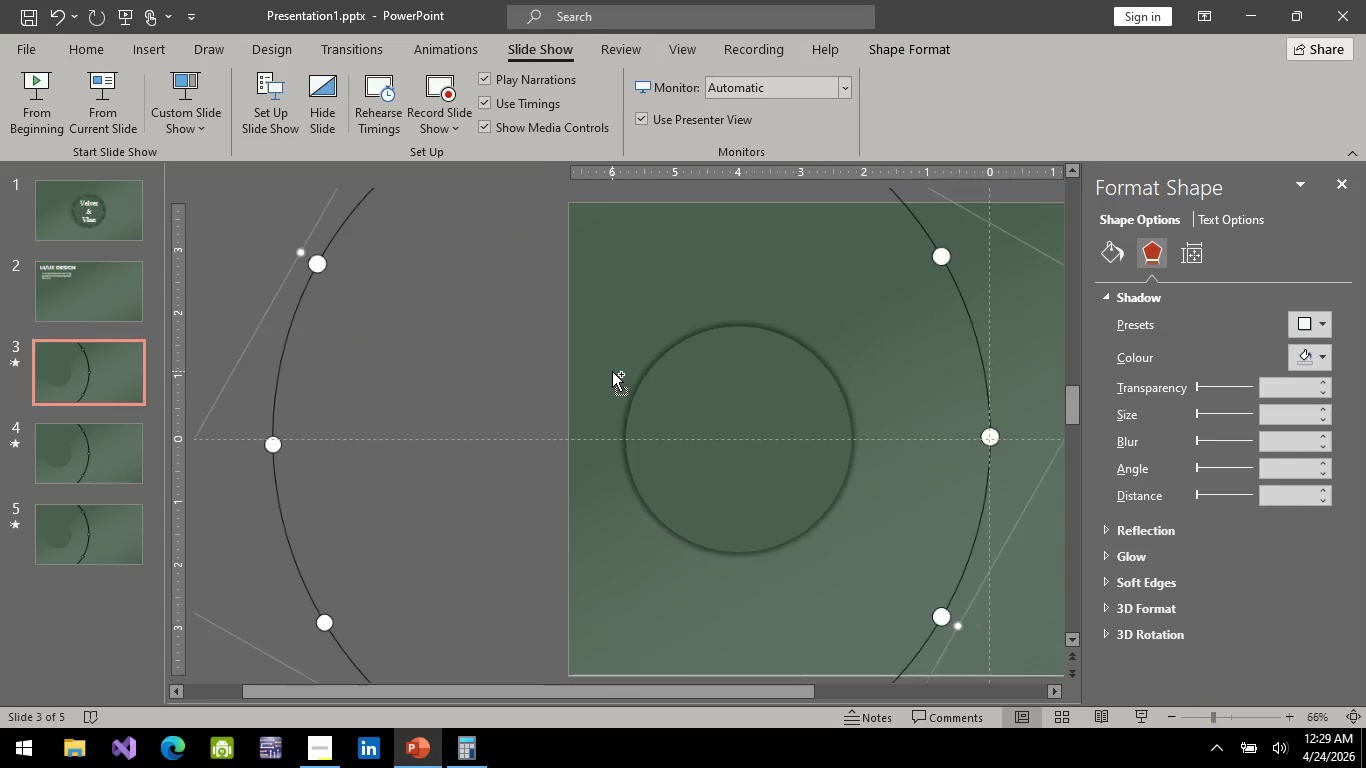 
hold_key(key=ControlLeft, duration=1.51)
 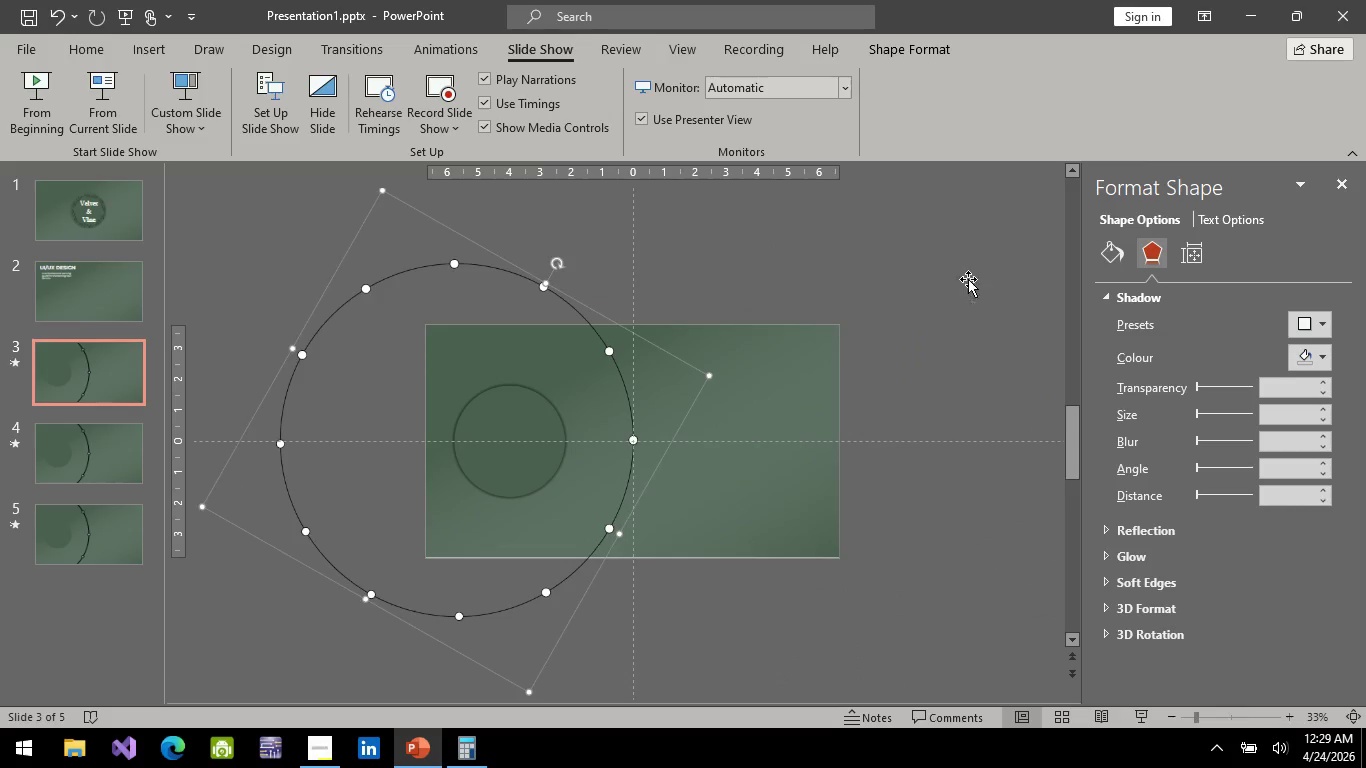 
scroll: coordinate [612, 371], scroll_direction: down, amount: 5.0
 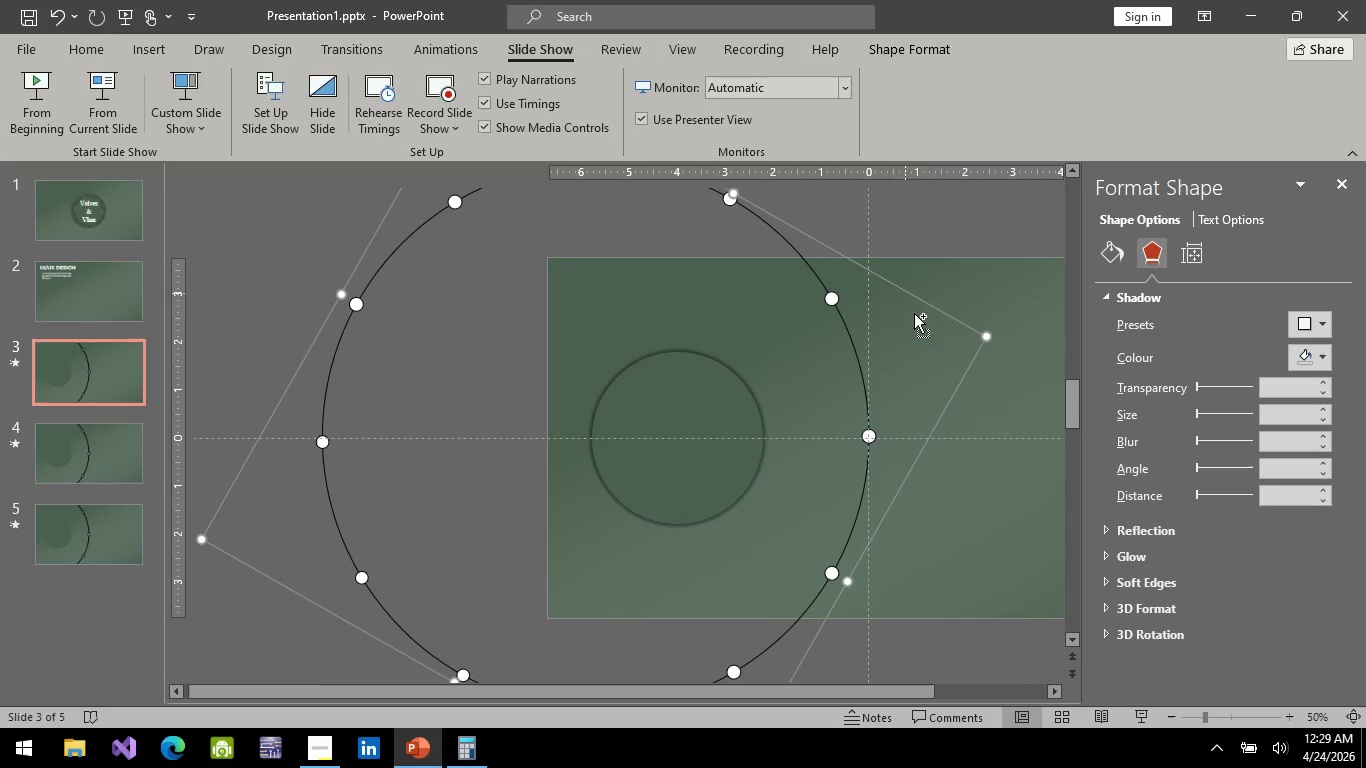 
hold_key(key=ControlLeft, duration=0.61)
scroll: coordinate [968, 279], scroll_direction: down, amount: 1.0
 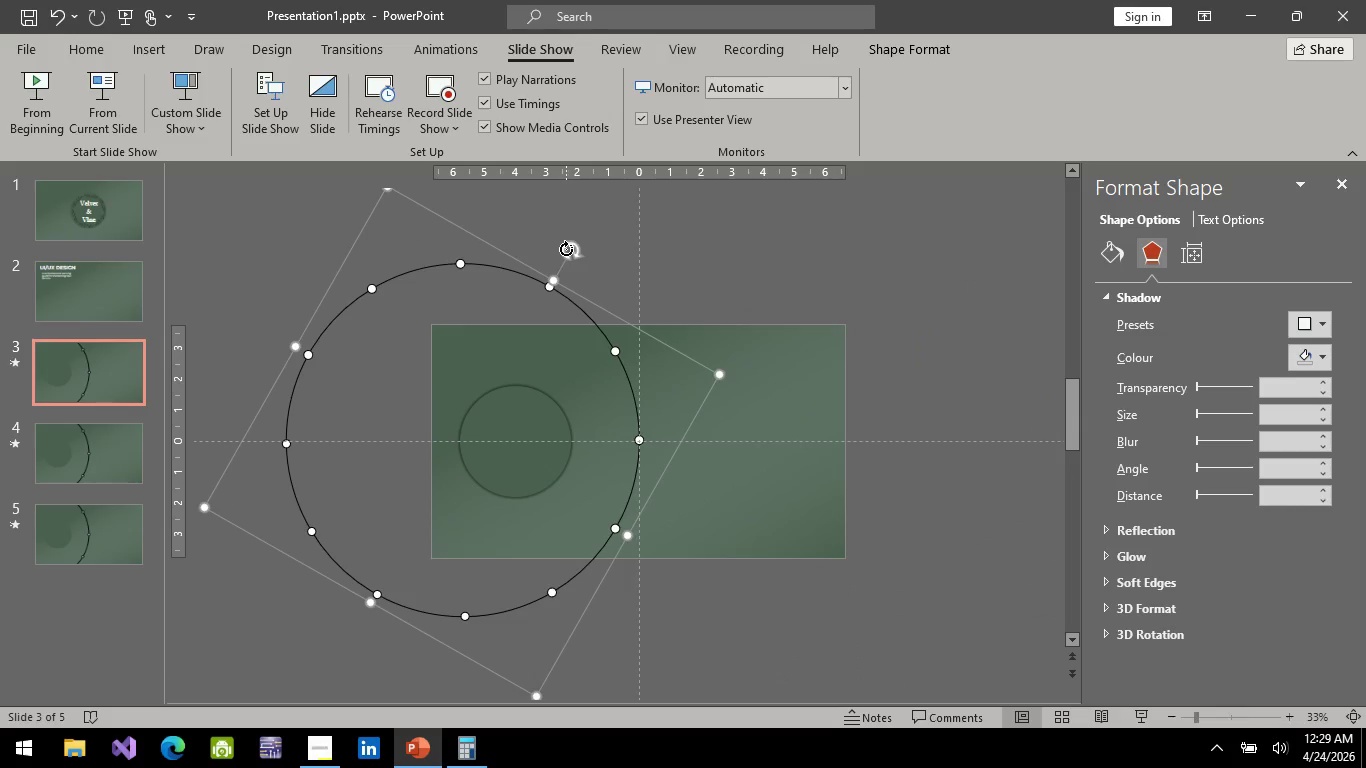 
left_click_drag(start_coordinate=[566, 249], to_coordinate=[584, 206])
 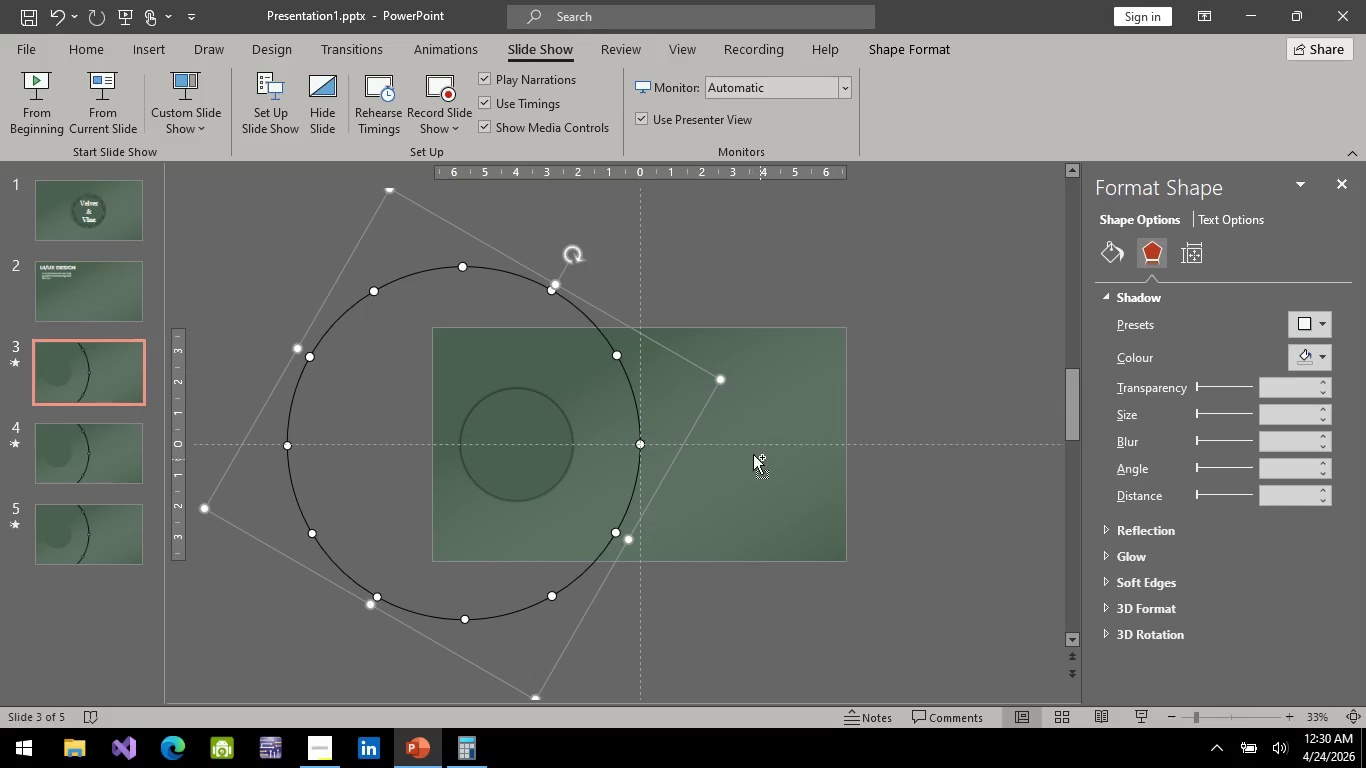 
hold_key(key=ControlLeft, duration=1.22)
scroll: coordinate [713, 463], scroll_direction: up, amount: 1.0
 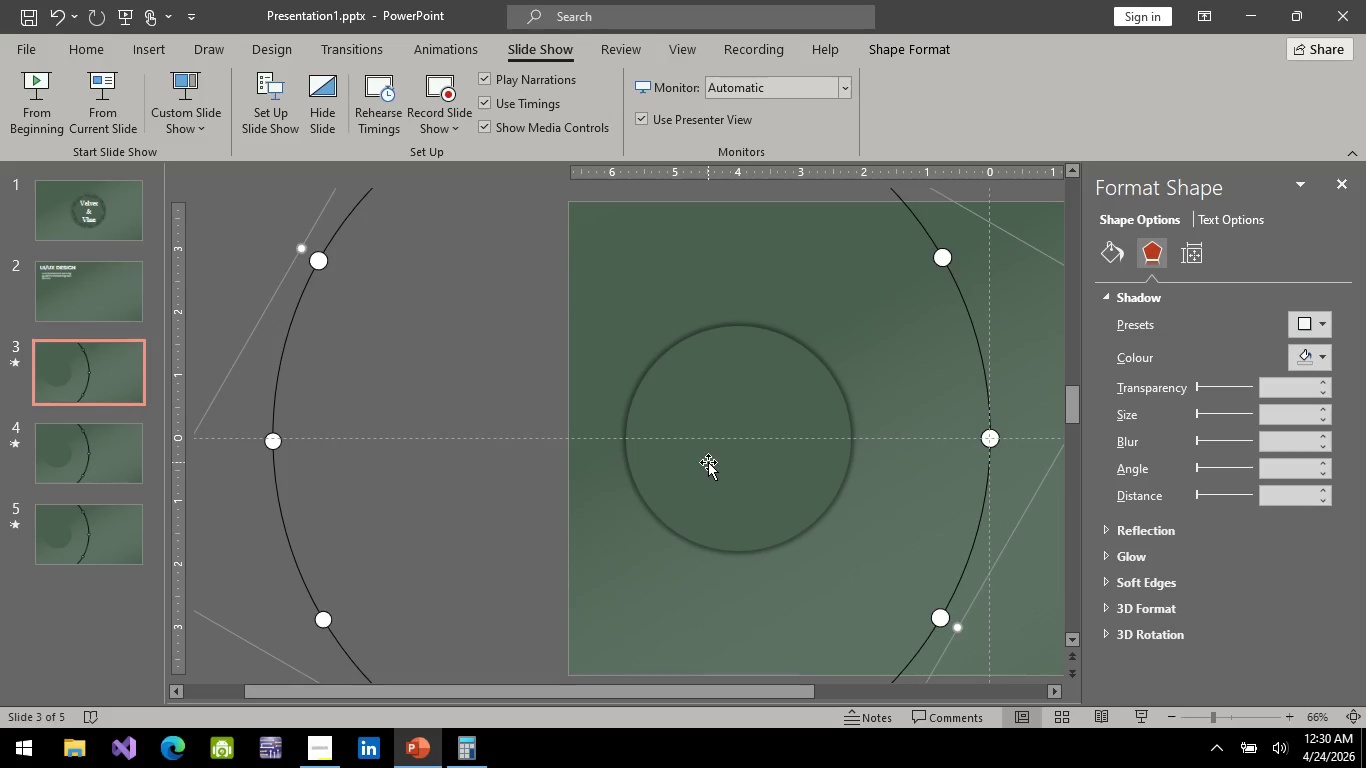 
left_click([76, 465])
 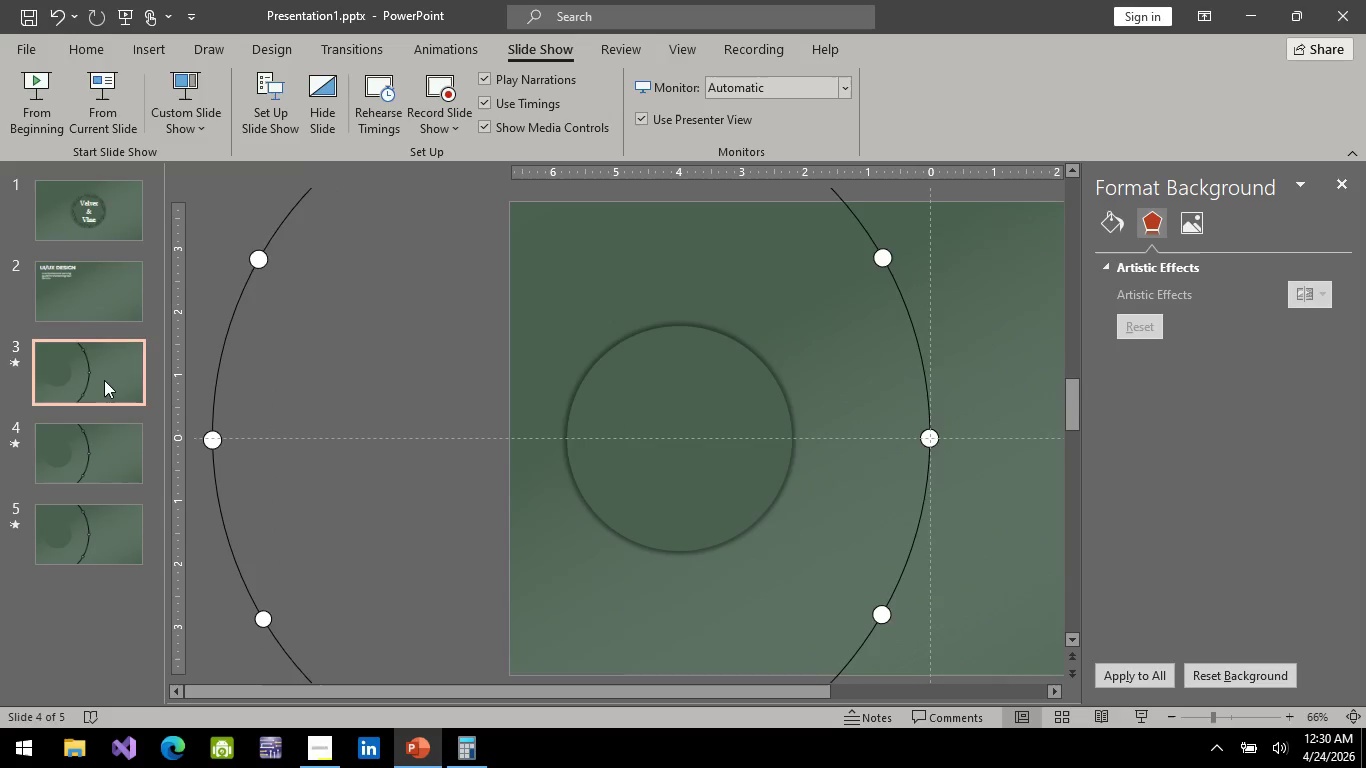 
double_click([104, 471])
 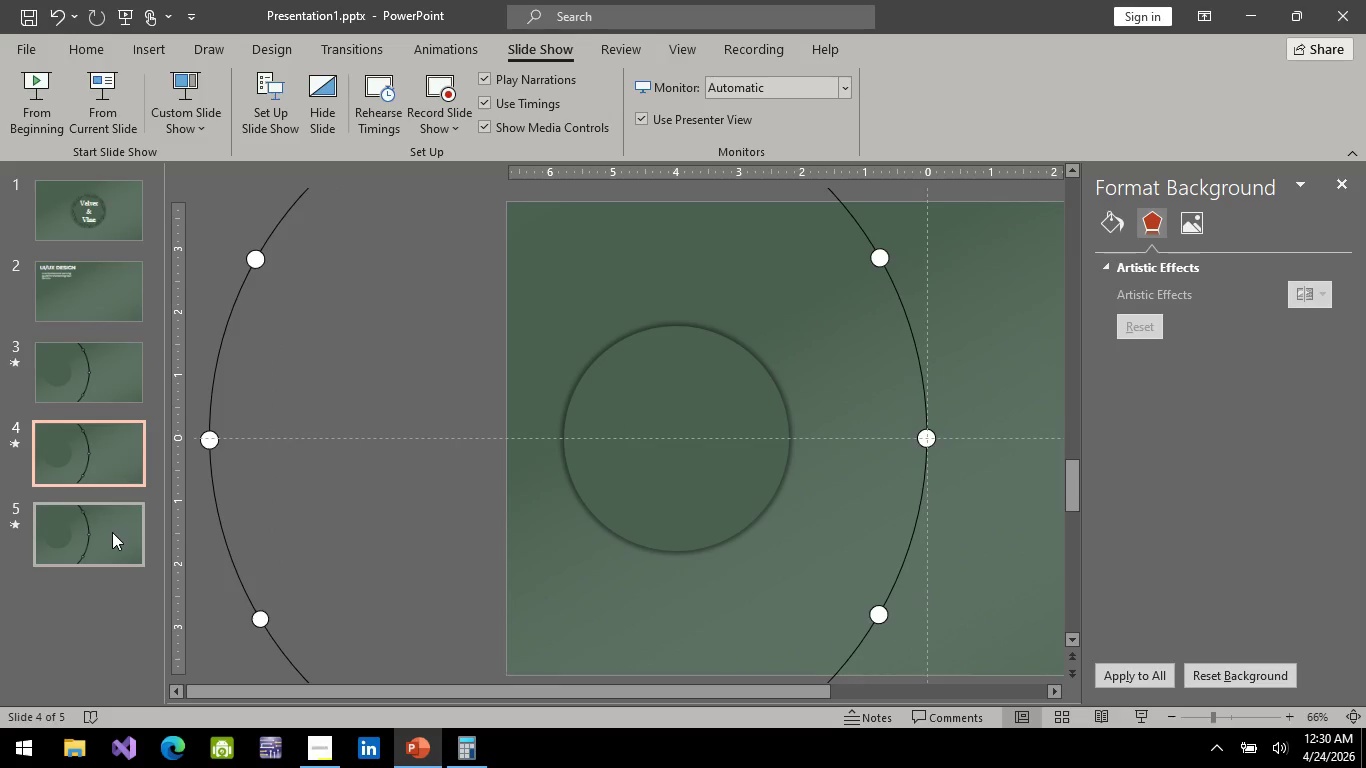 
left_click([112, 532])
 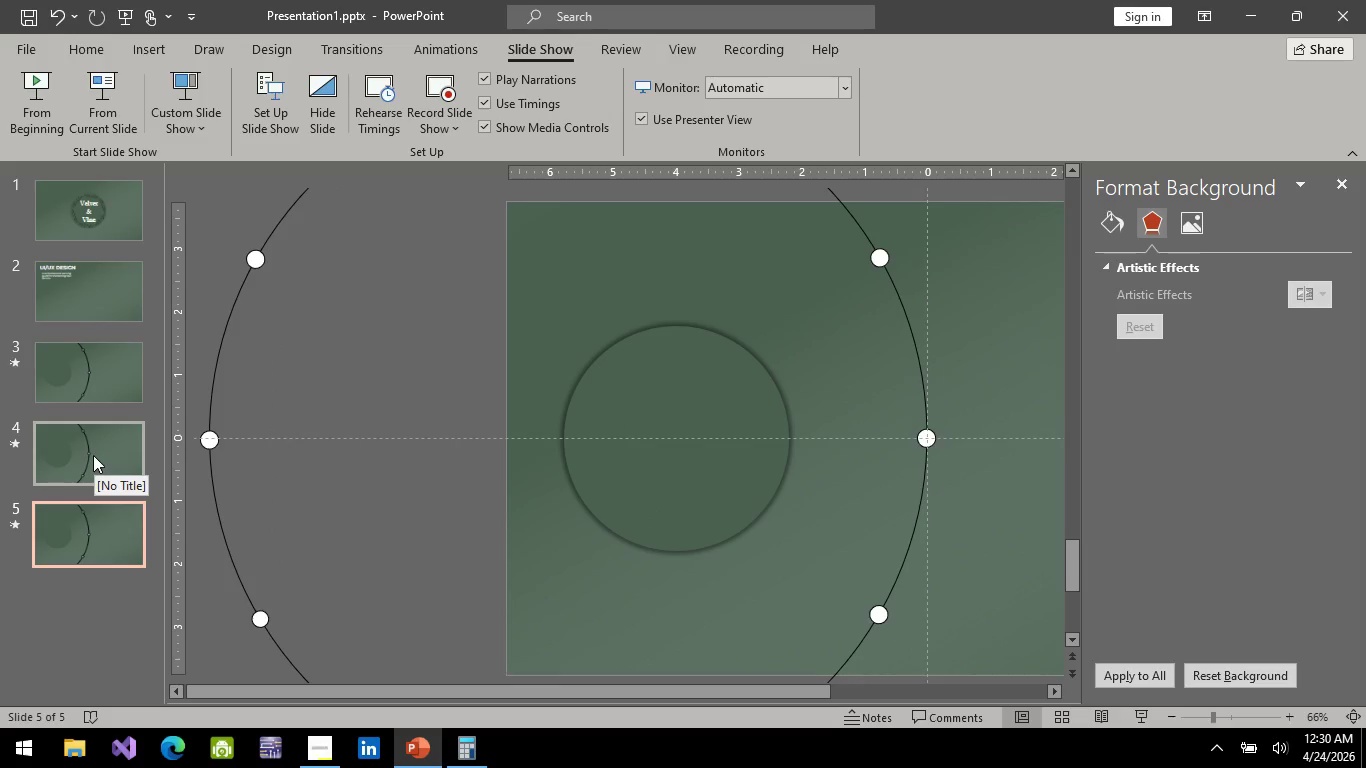 
key(Control+Z)
 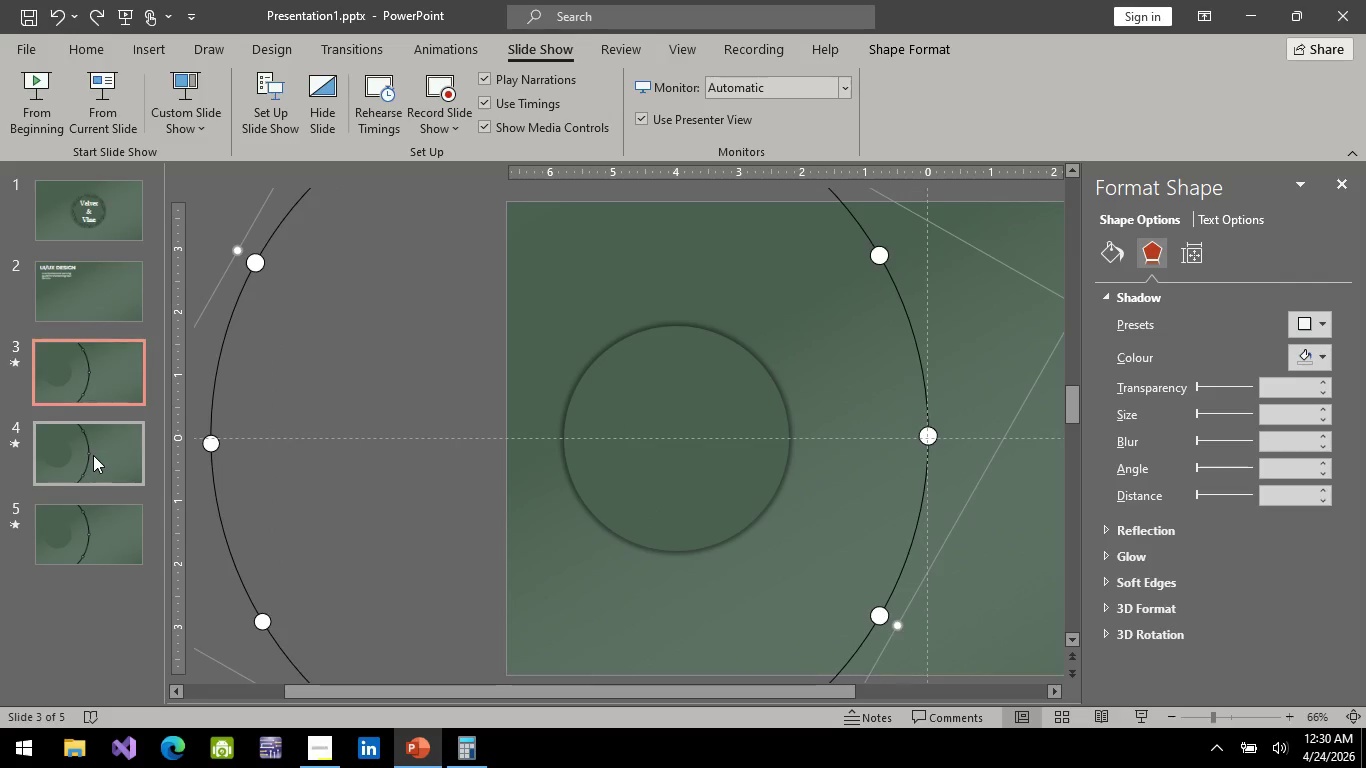 
left_click([93, 455])
 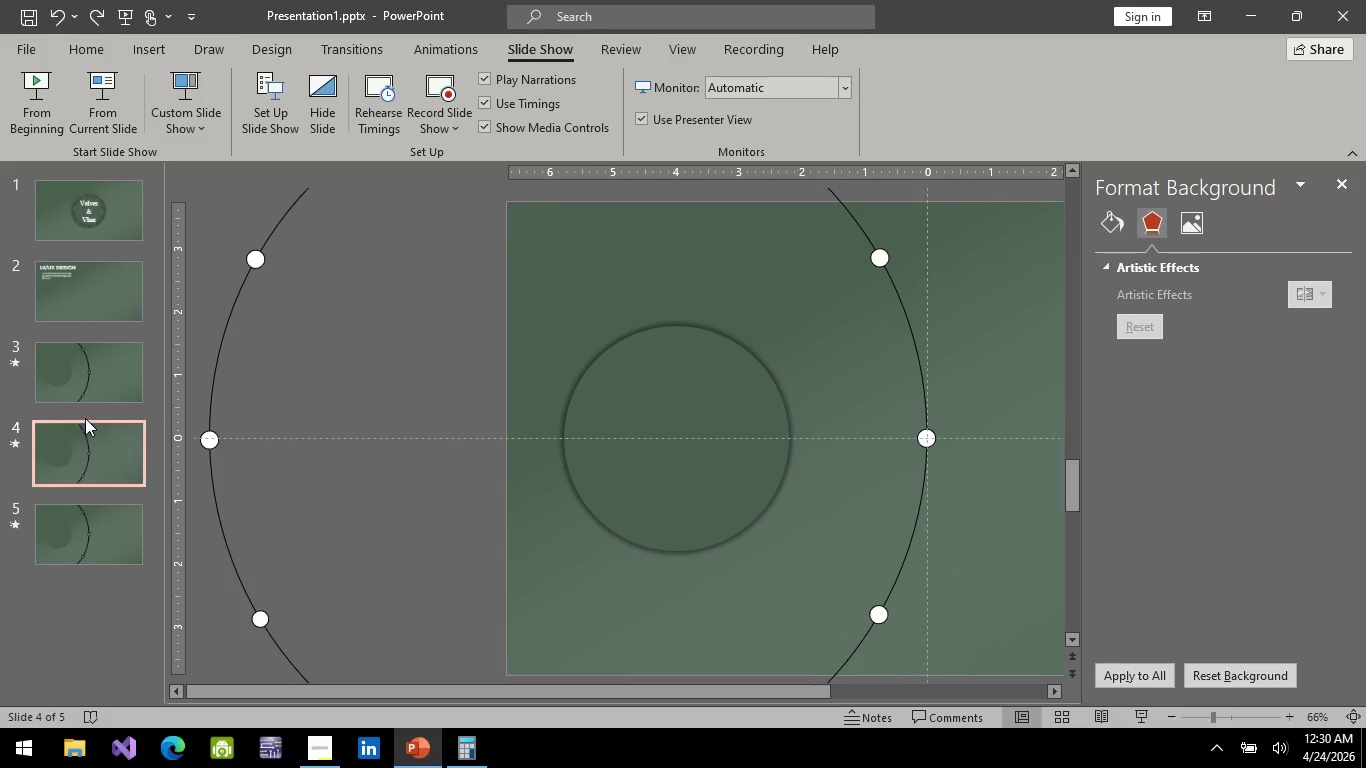 
hold_key(key=ControlLeft, duration=0.45)
scroll: coordinate [344, 462], scroll_direction: down, amount: 2.0
 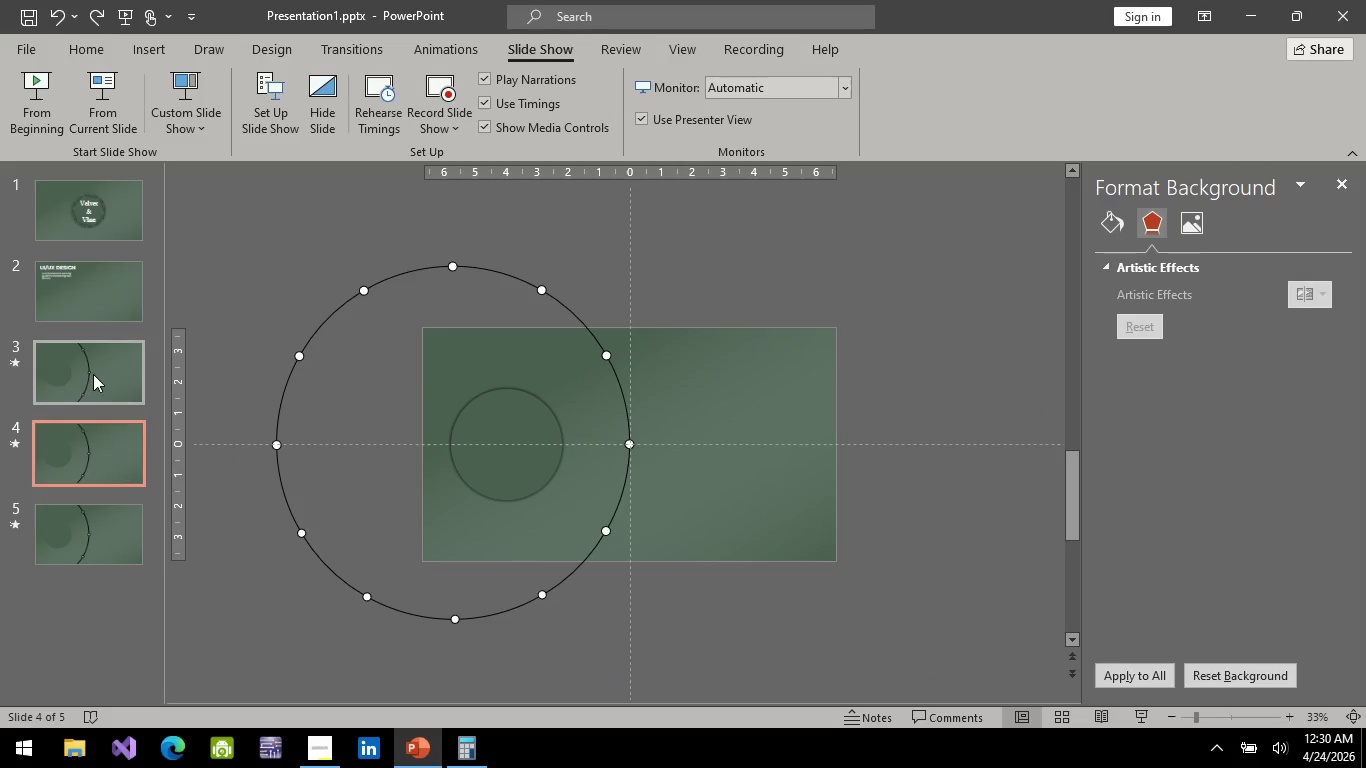 
left_click([93, 373])
 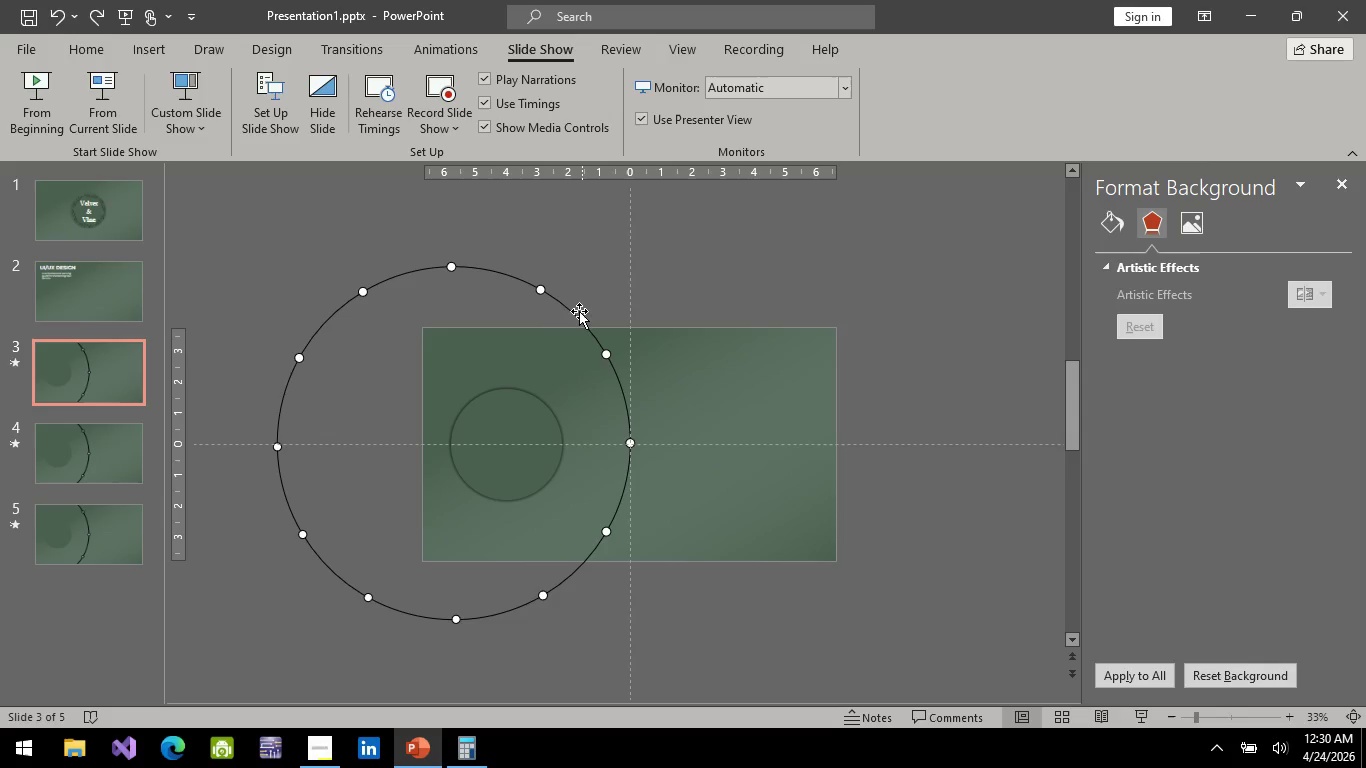 
double_click([573, 316])
 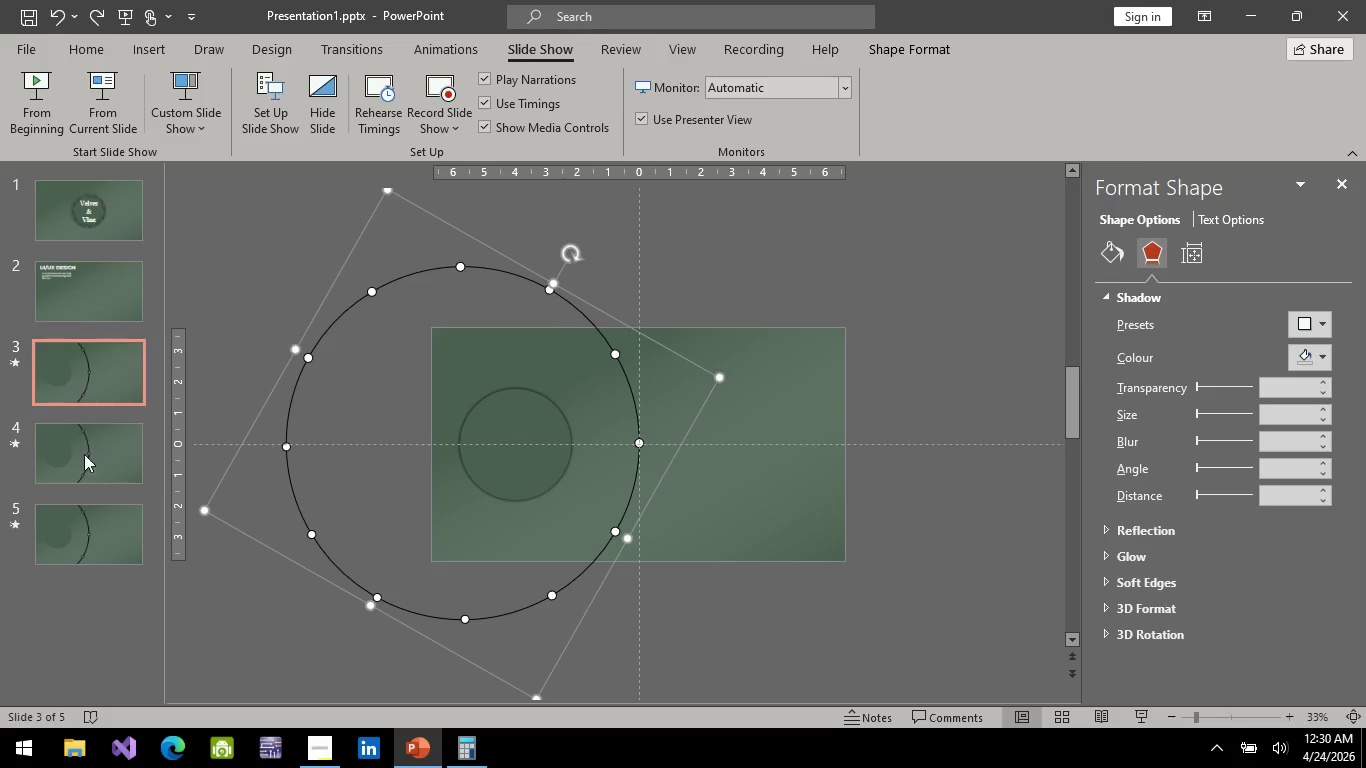 
left_click([85, 462])
 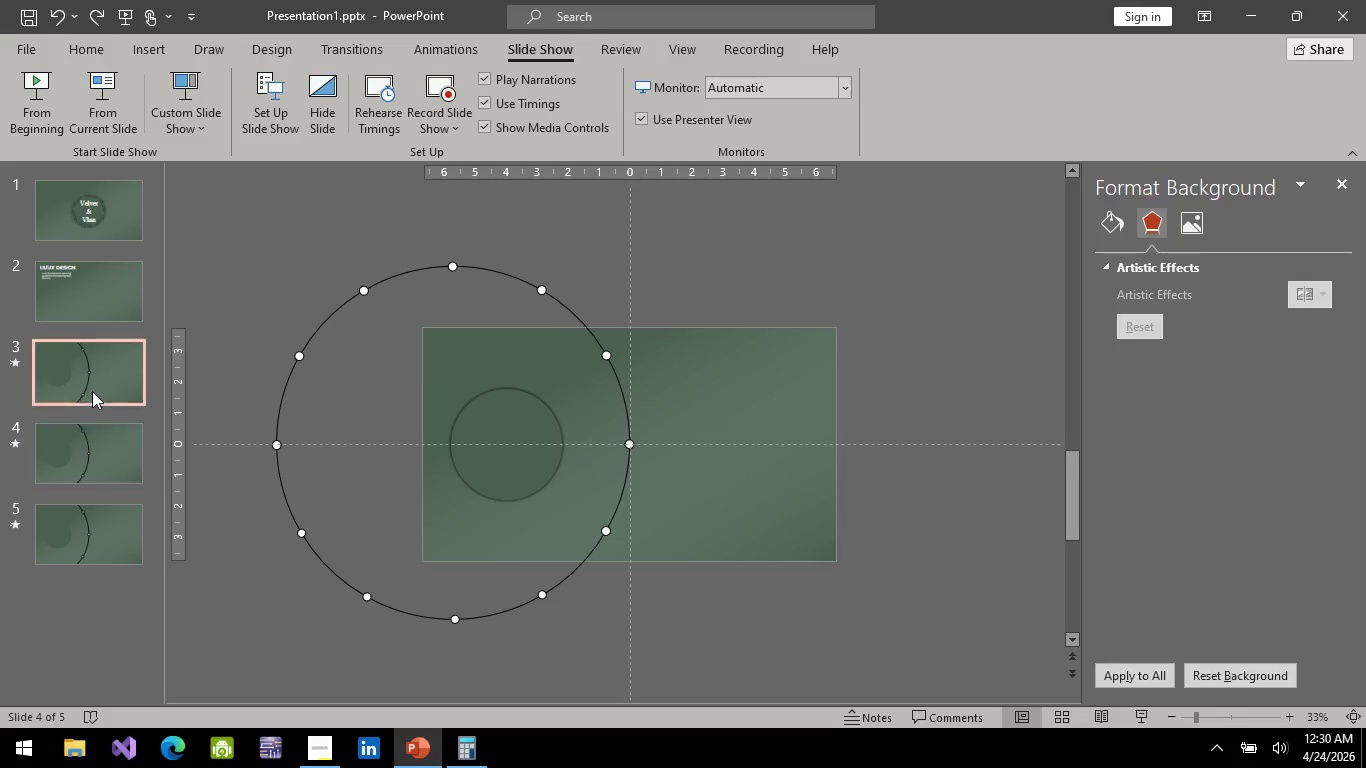 
left_click([92, 391])
 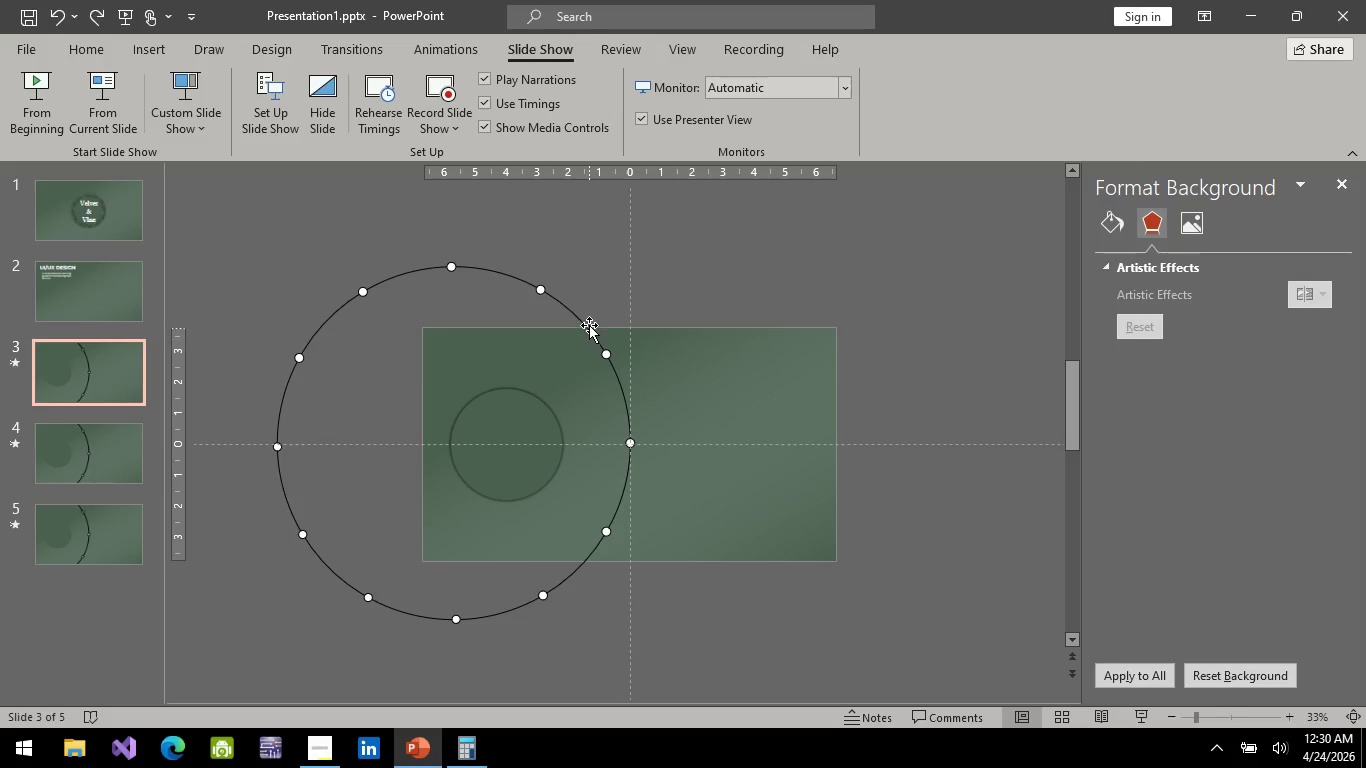 
left_click([588, 324])
 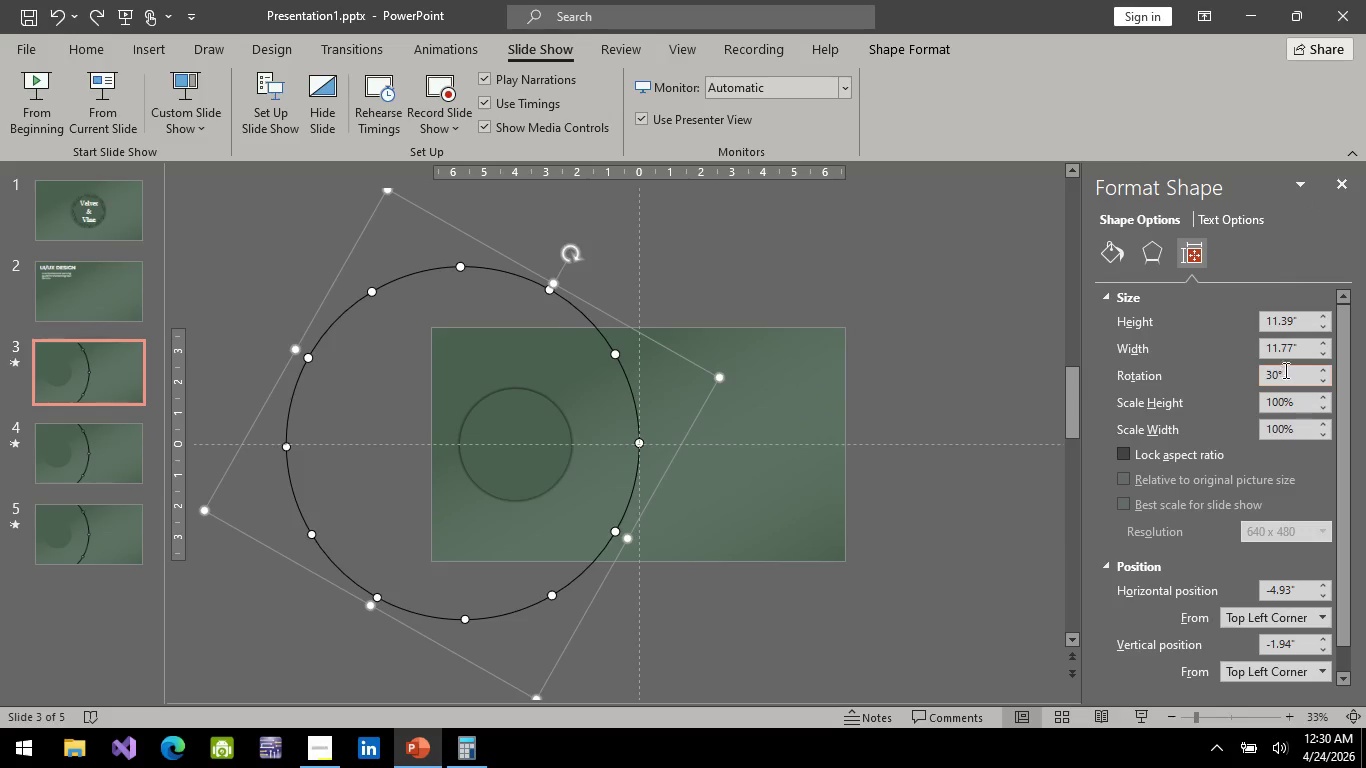 
left_click([1276, 381])
 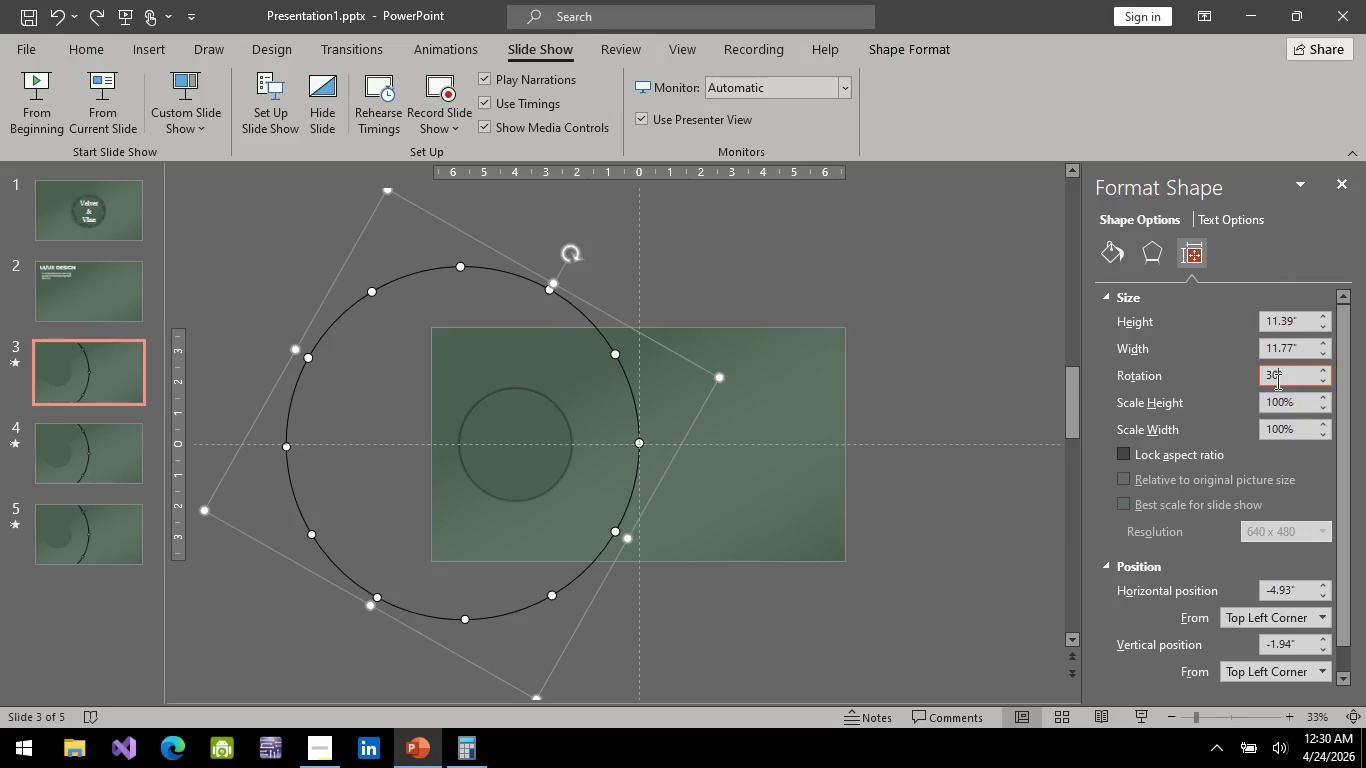 
key(Backspace)
 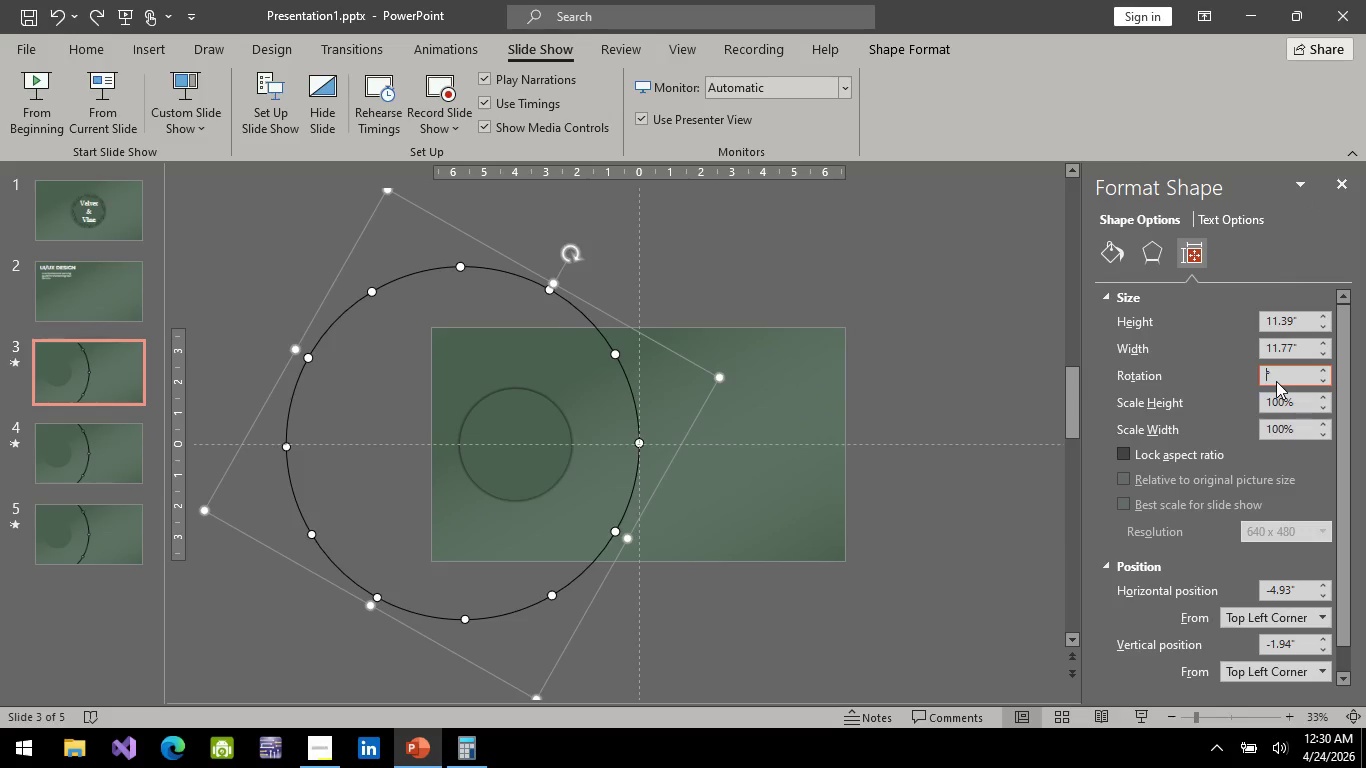 
key(Backspace)
 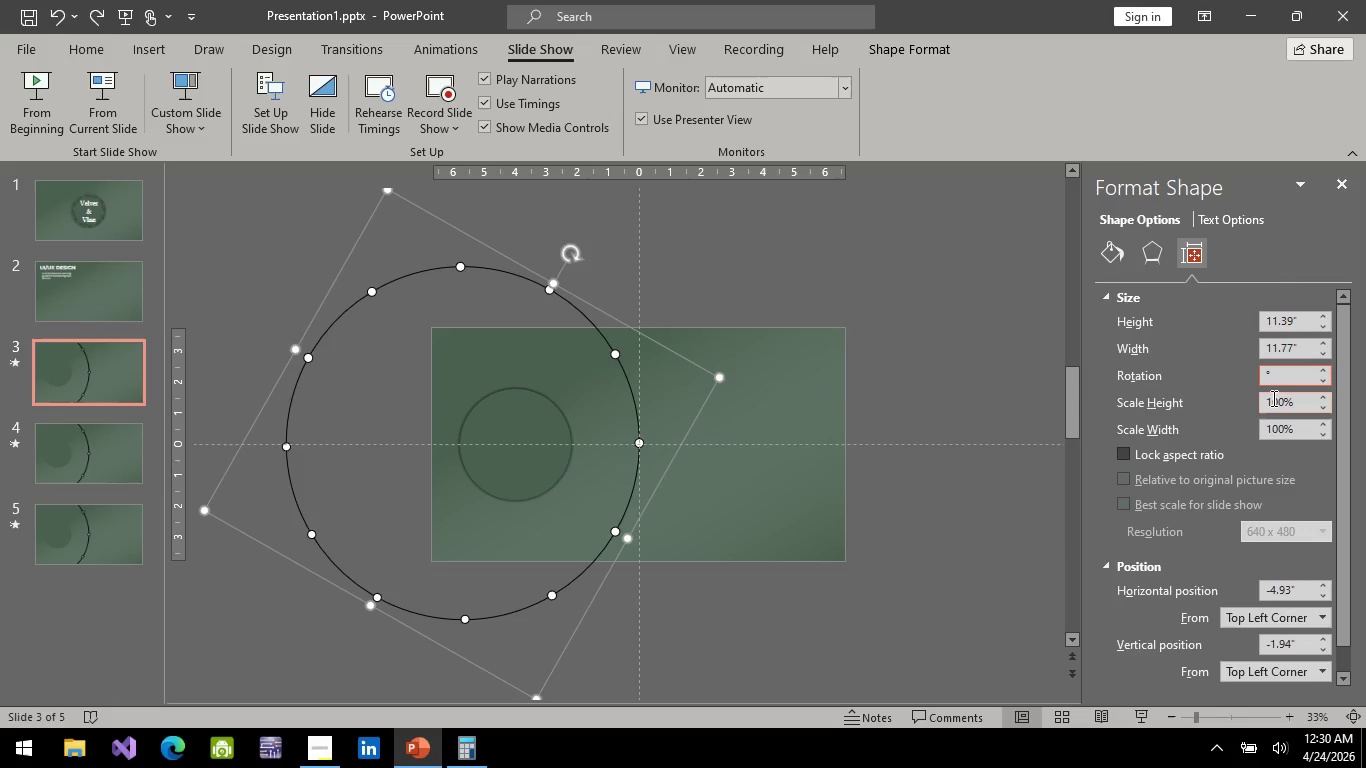 
key(0)
 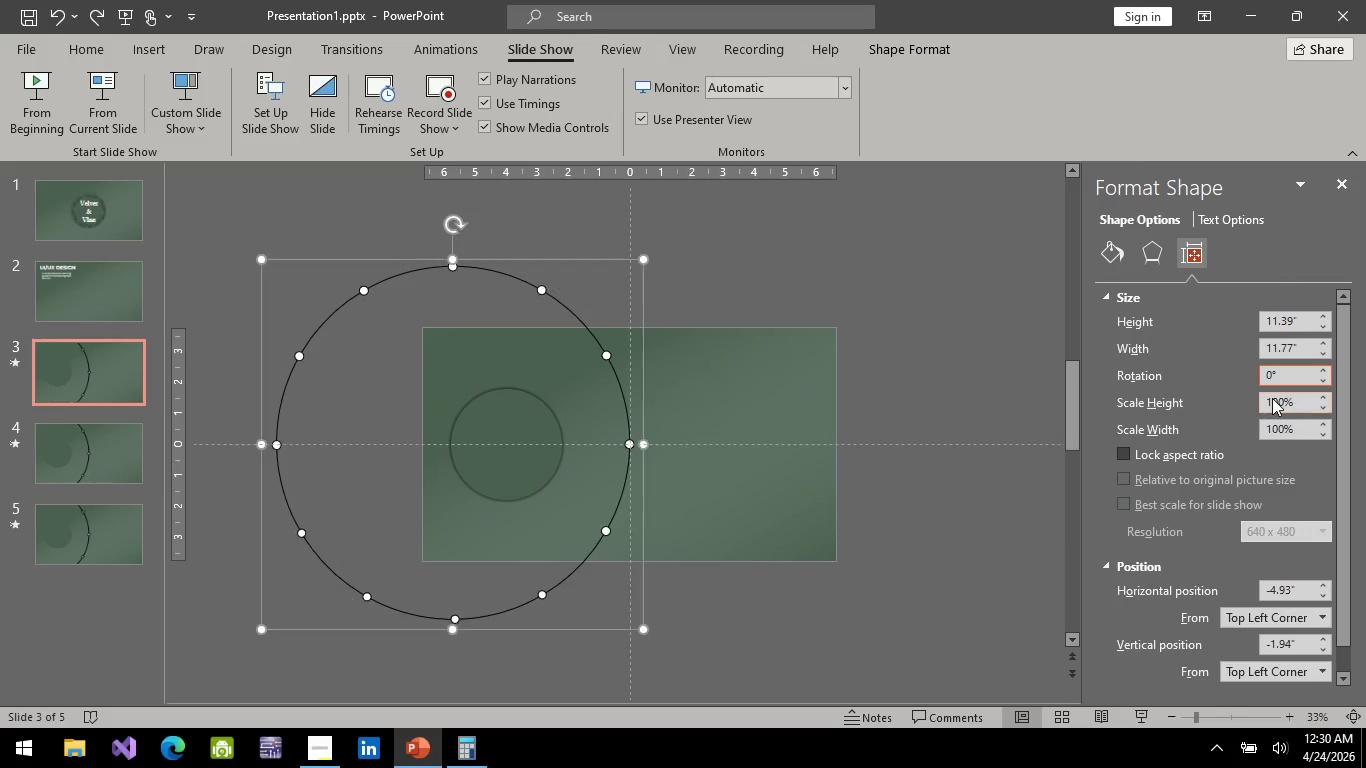 
key(Enter)
 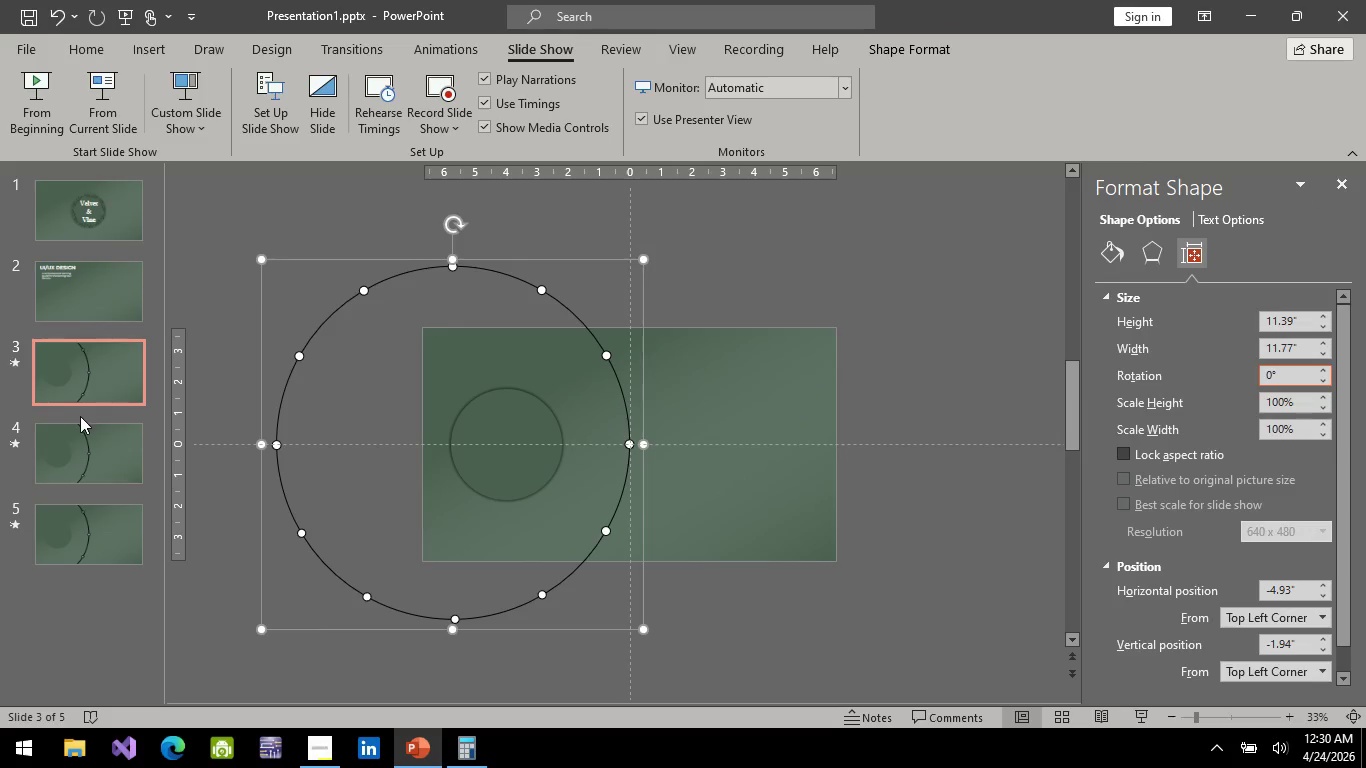 
left_click([86, 478])
 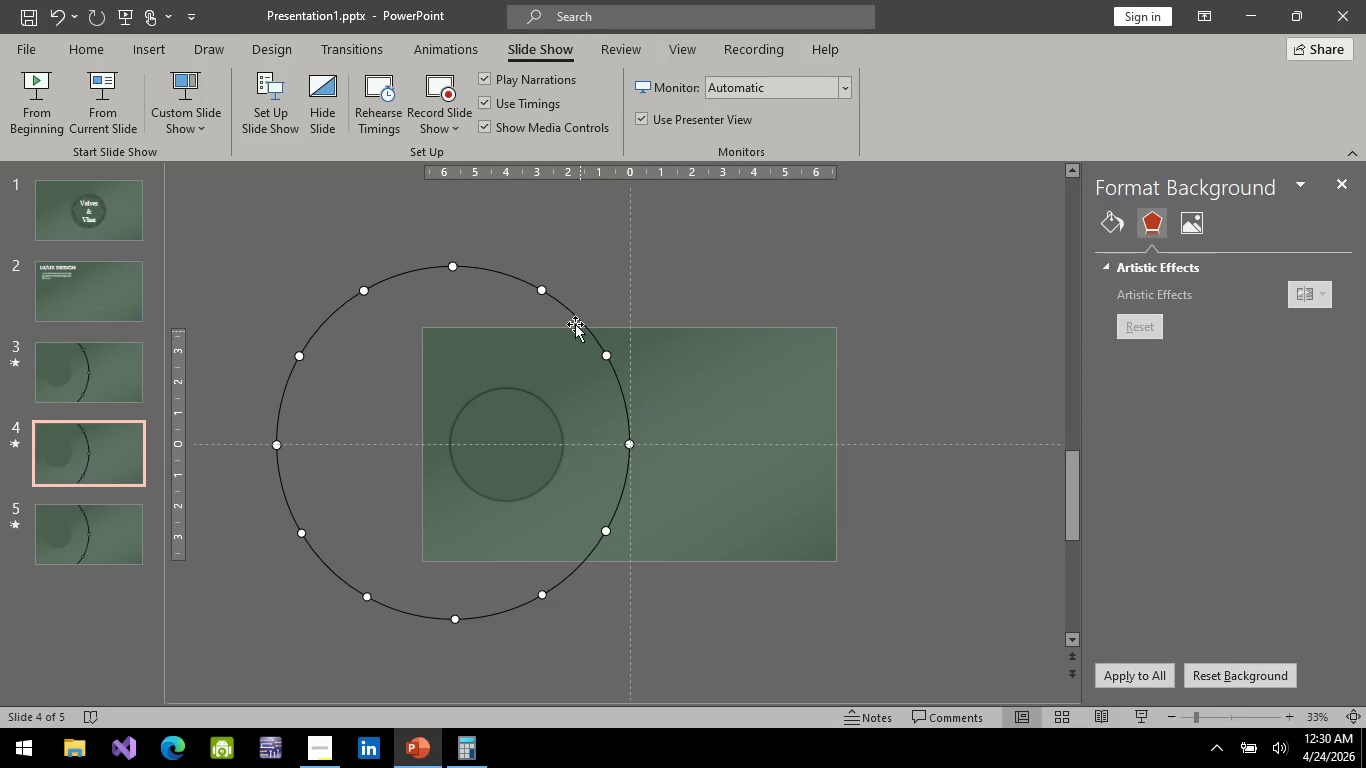 
left_click([574, 323])
 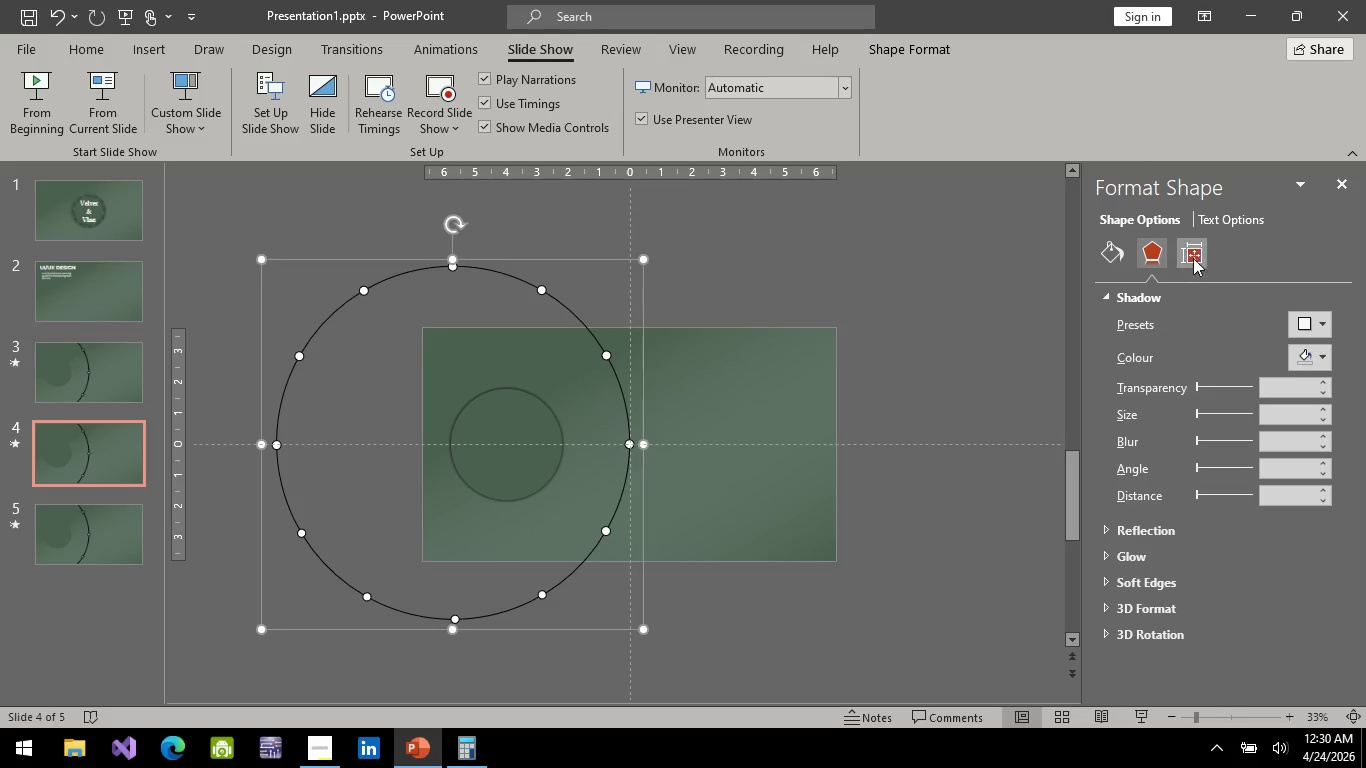 
left_click([1194, 256])
 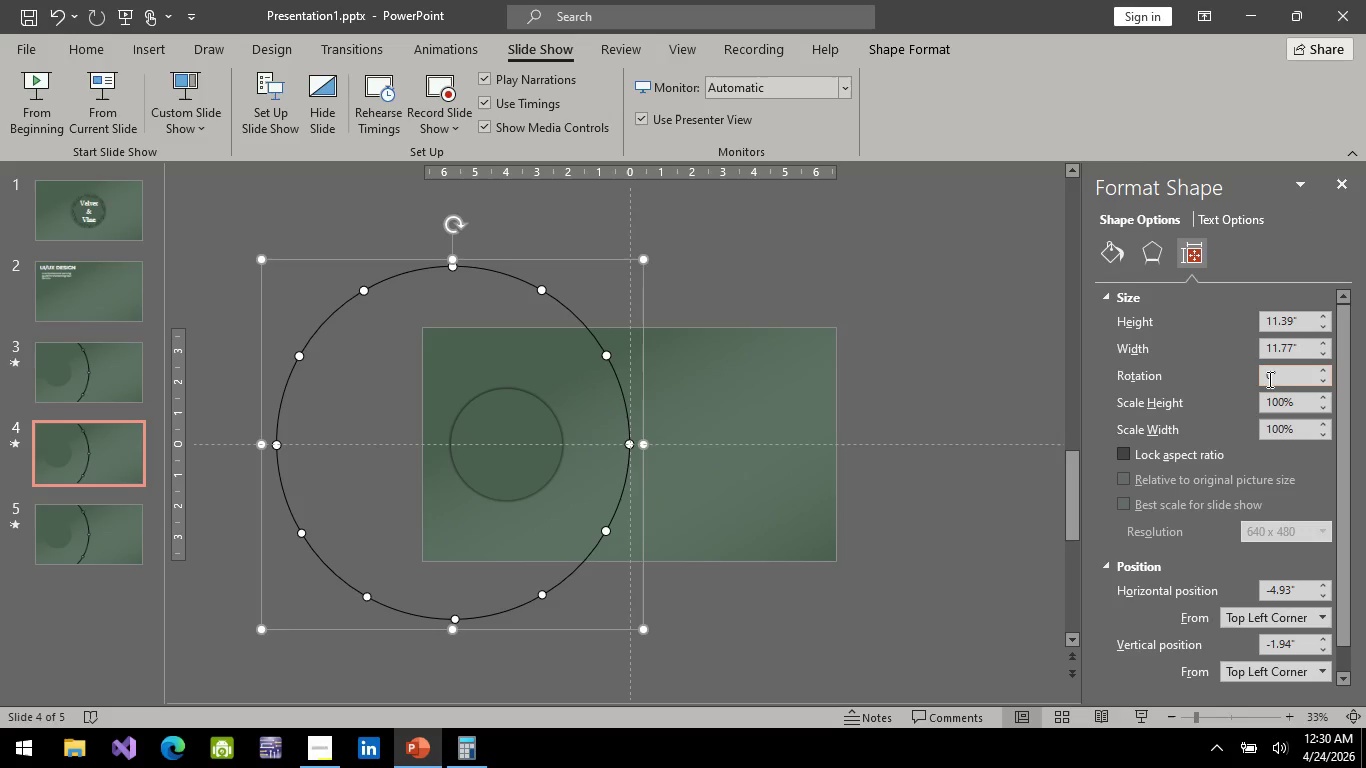 
left_click([1268, 379])
 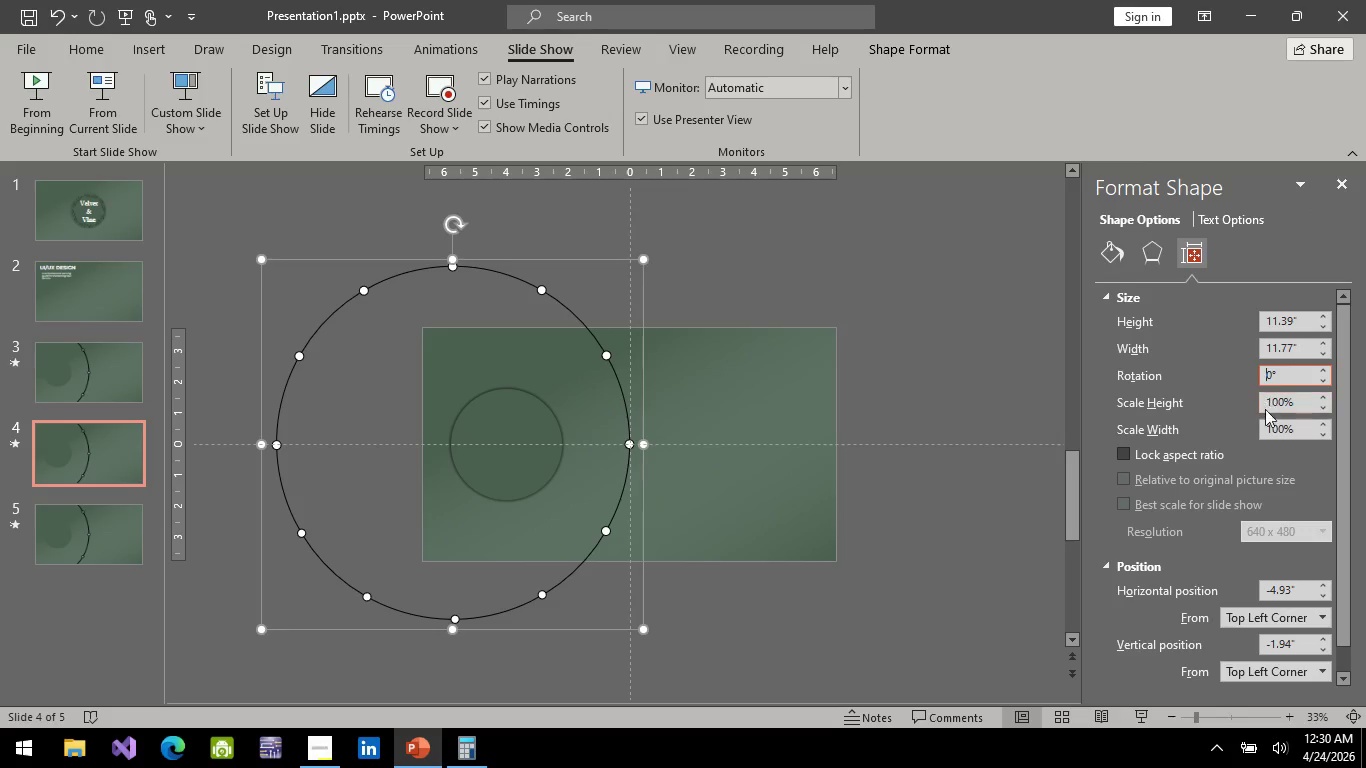 
mouse_move([1244, 403])
 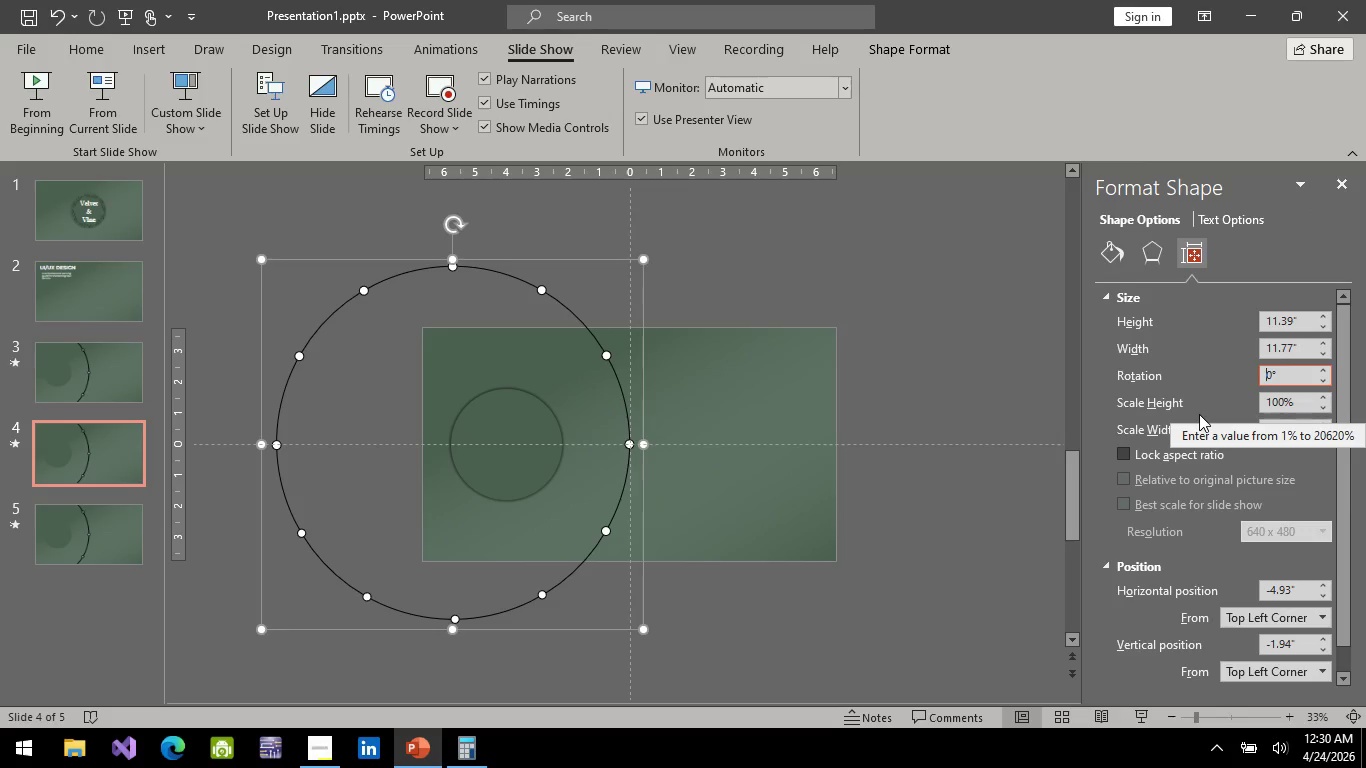 
key(3)
 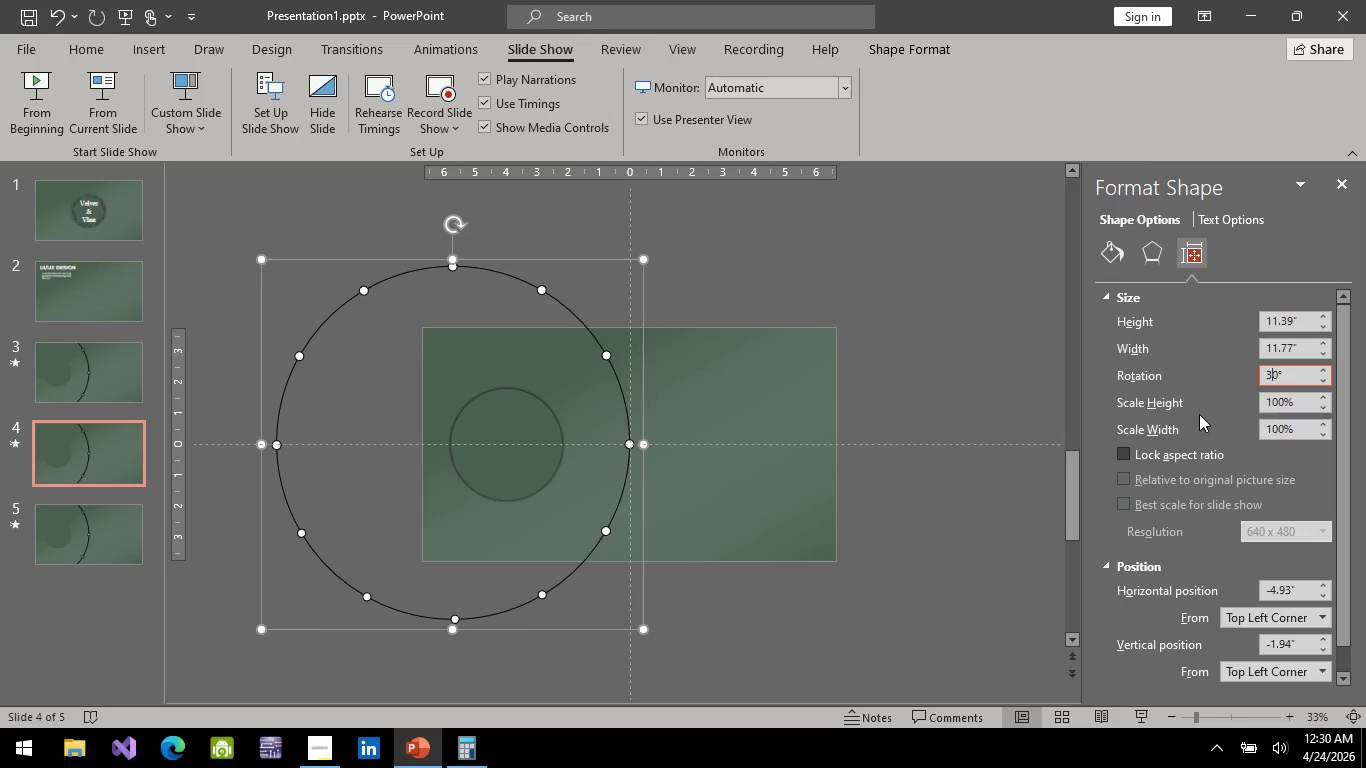 
key(Enter)
 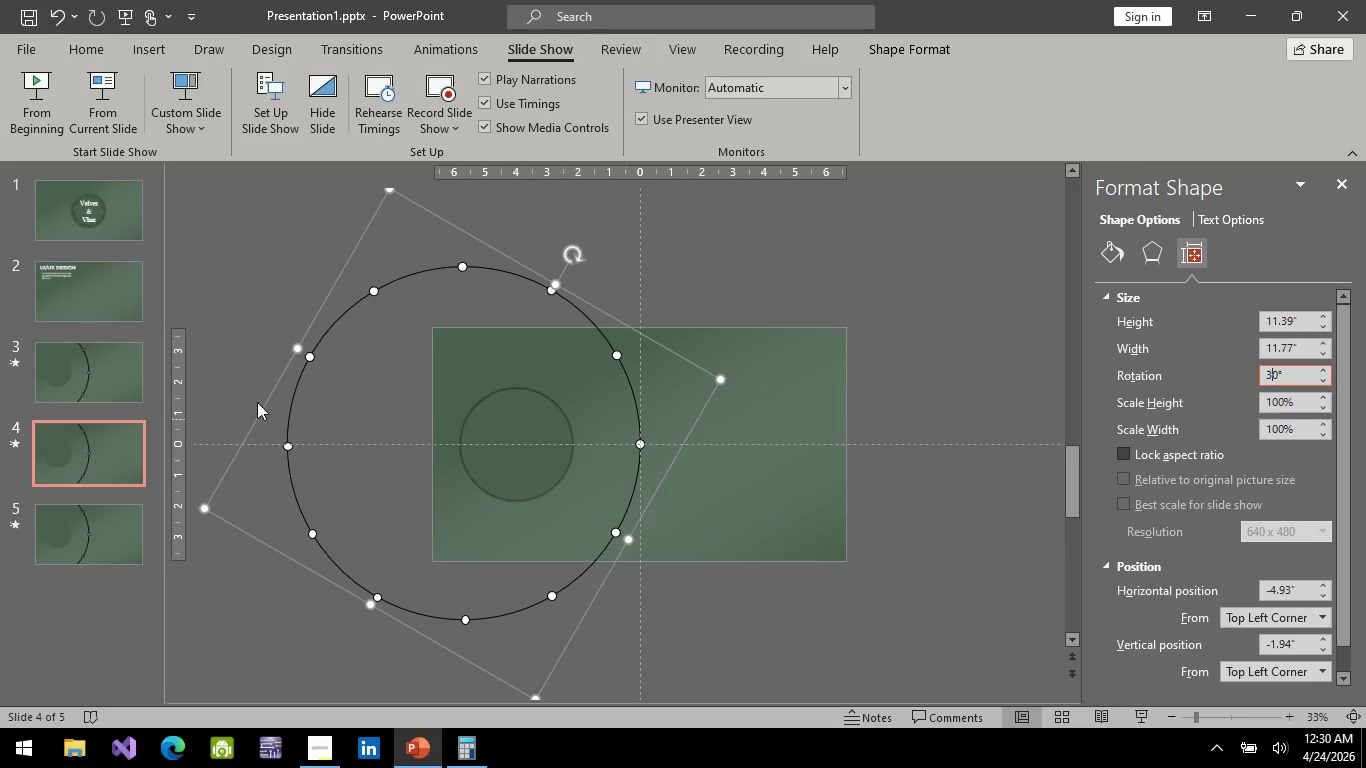 
mouse_move([98, 415])
 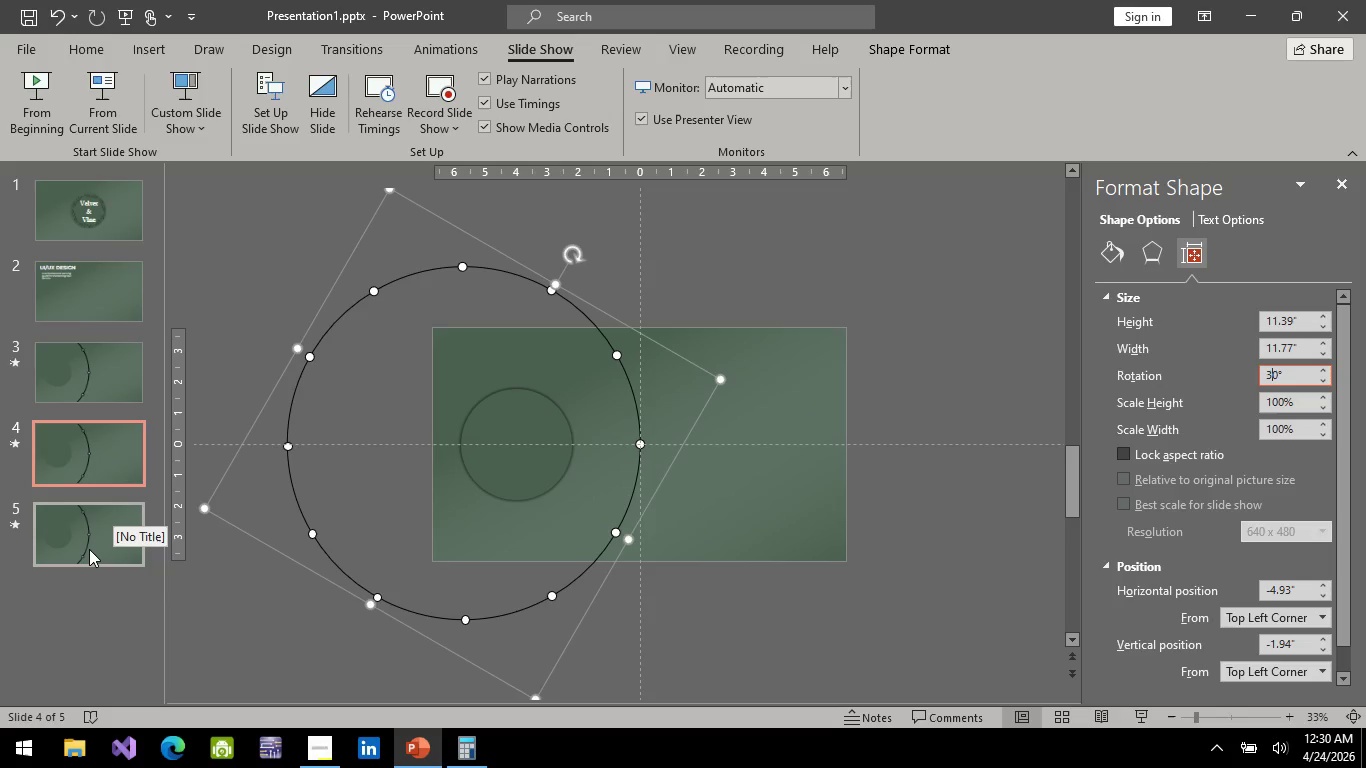 
left_click([89, 549])
 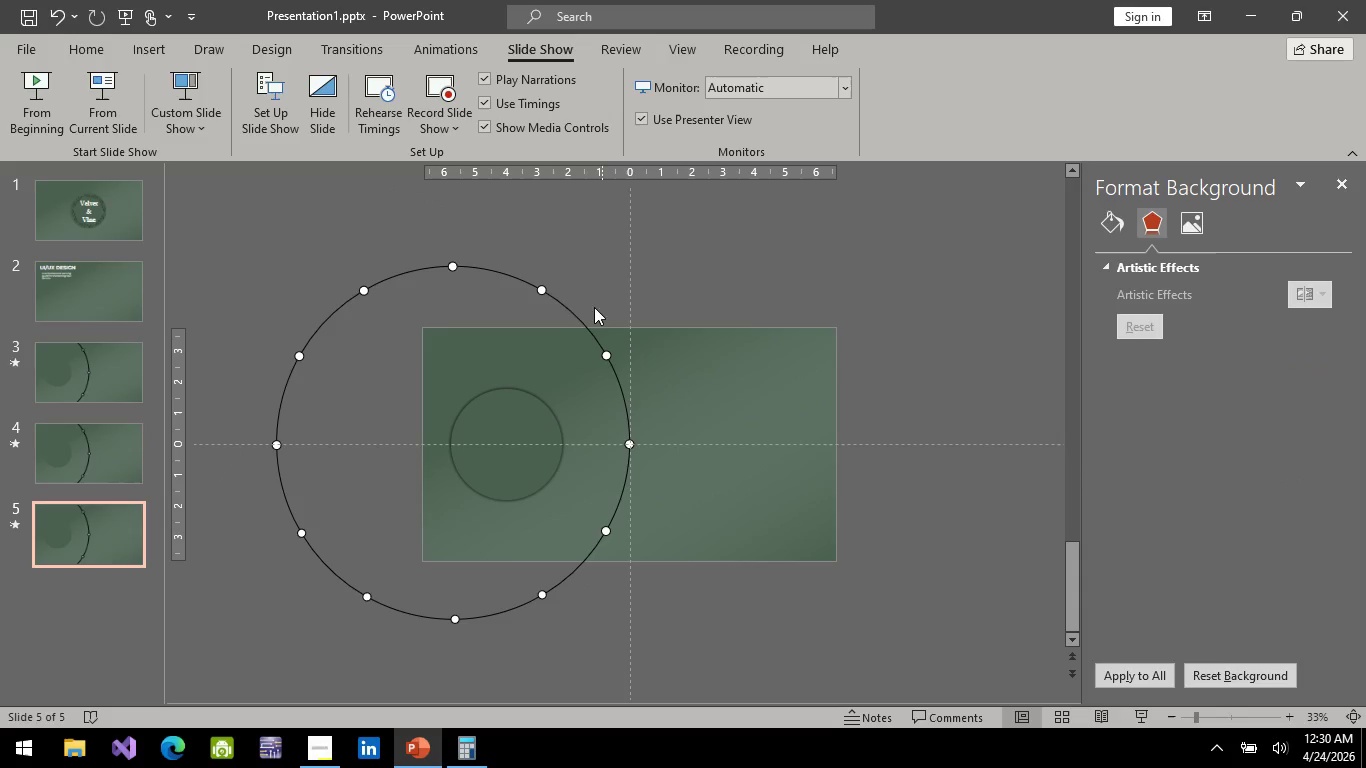 
left_click_drag(start_coordinate=[556, 303], to_coordinate=[1190, 263])
 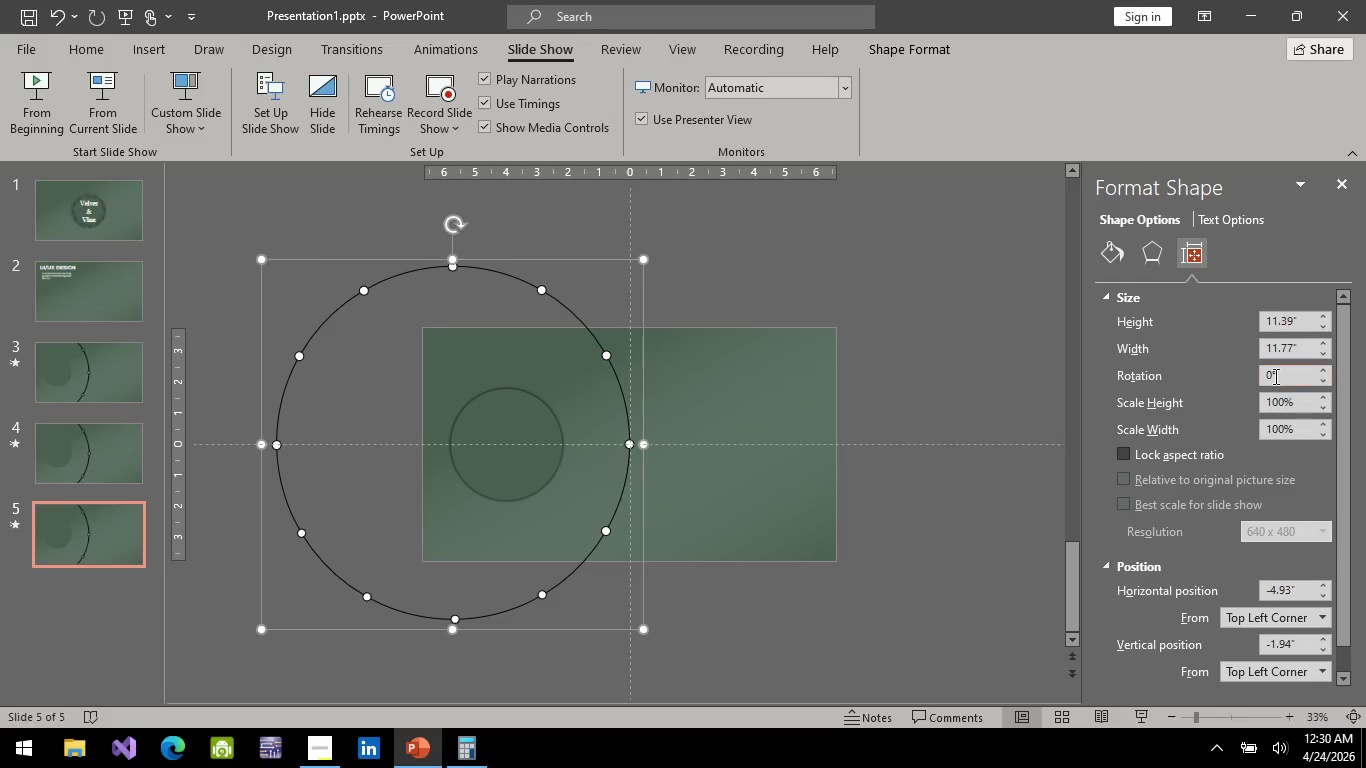 
left_click([1190, 263])
 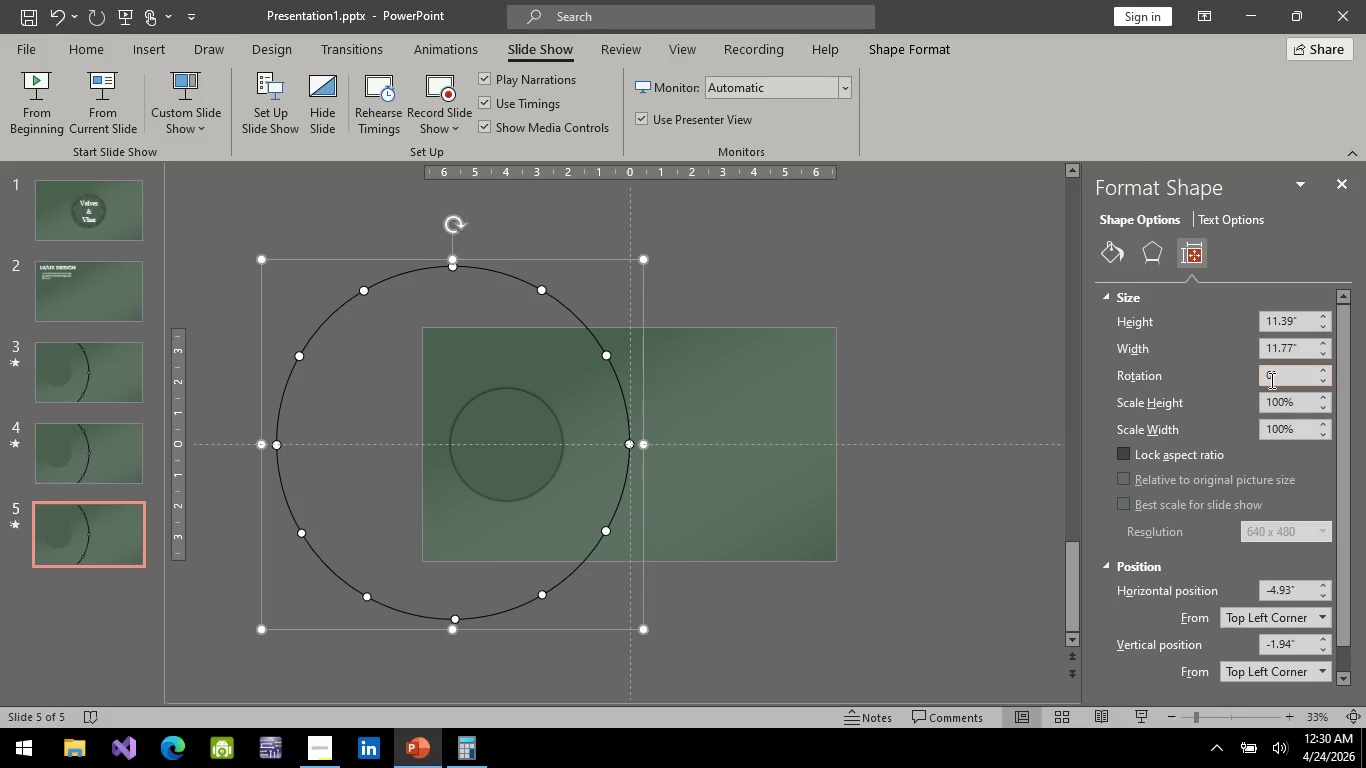 
left_click([1270, 380])
 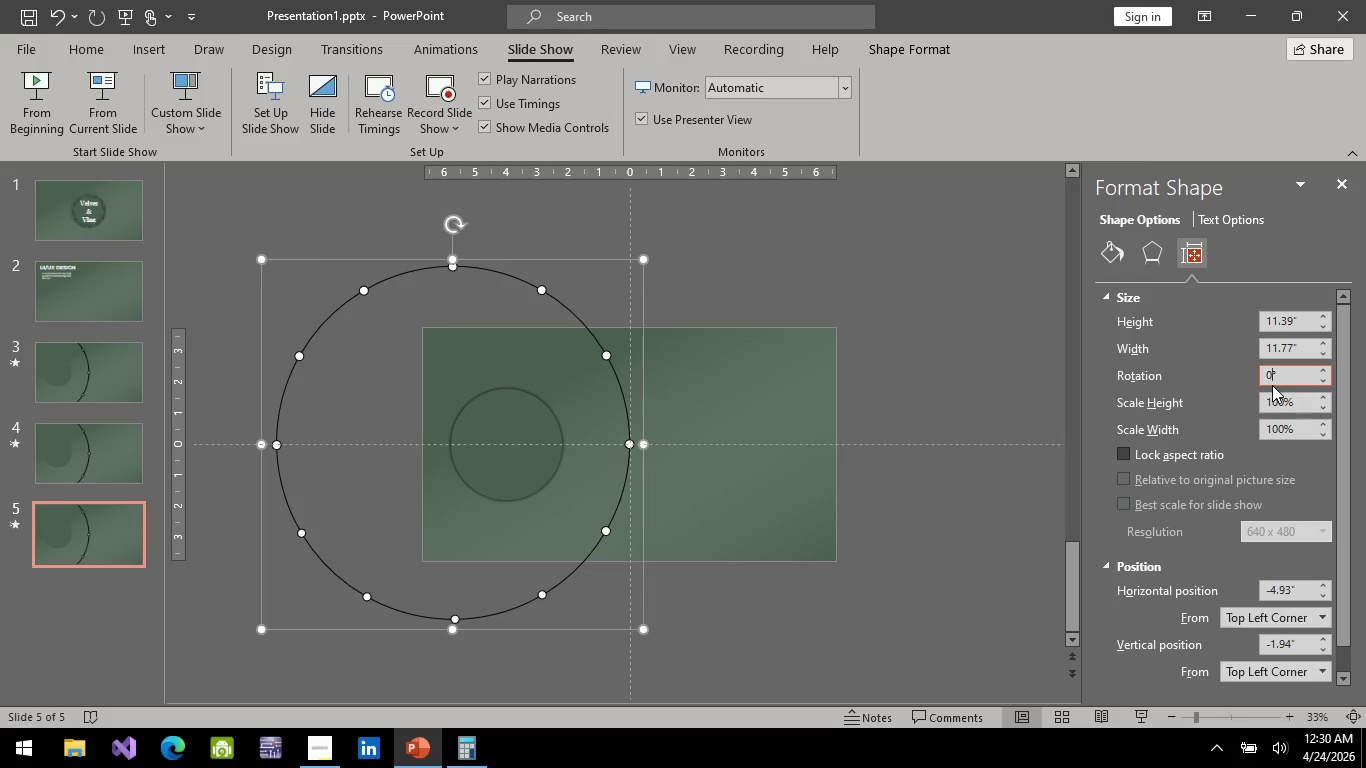 
key(ArrowLeft)
 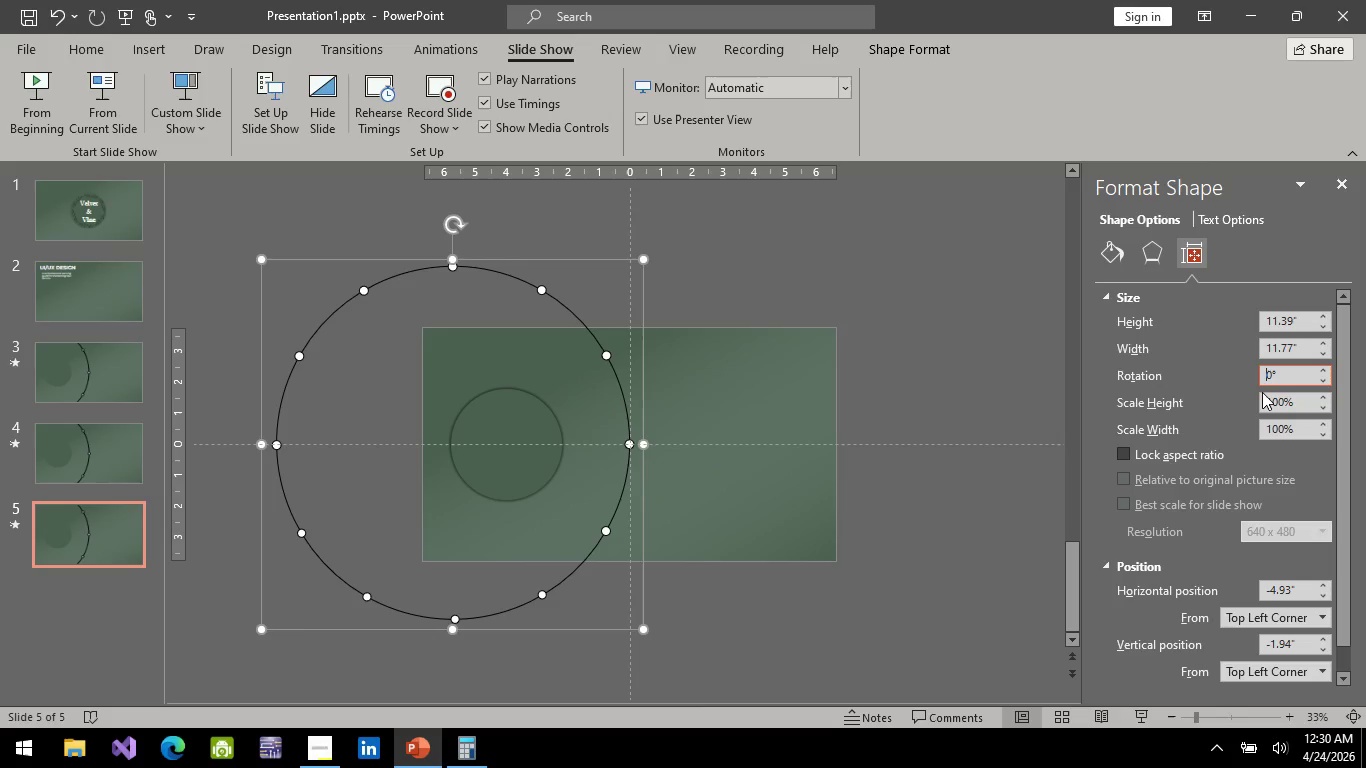 
key(6)
 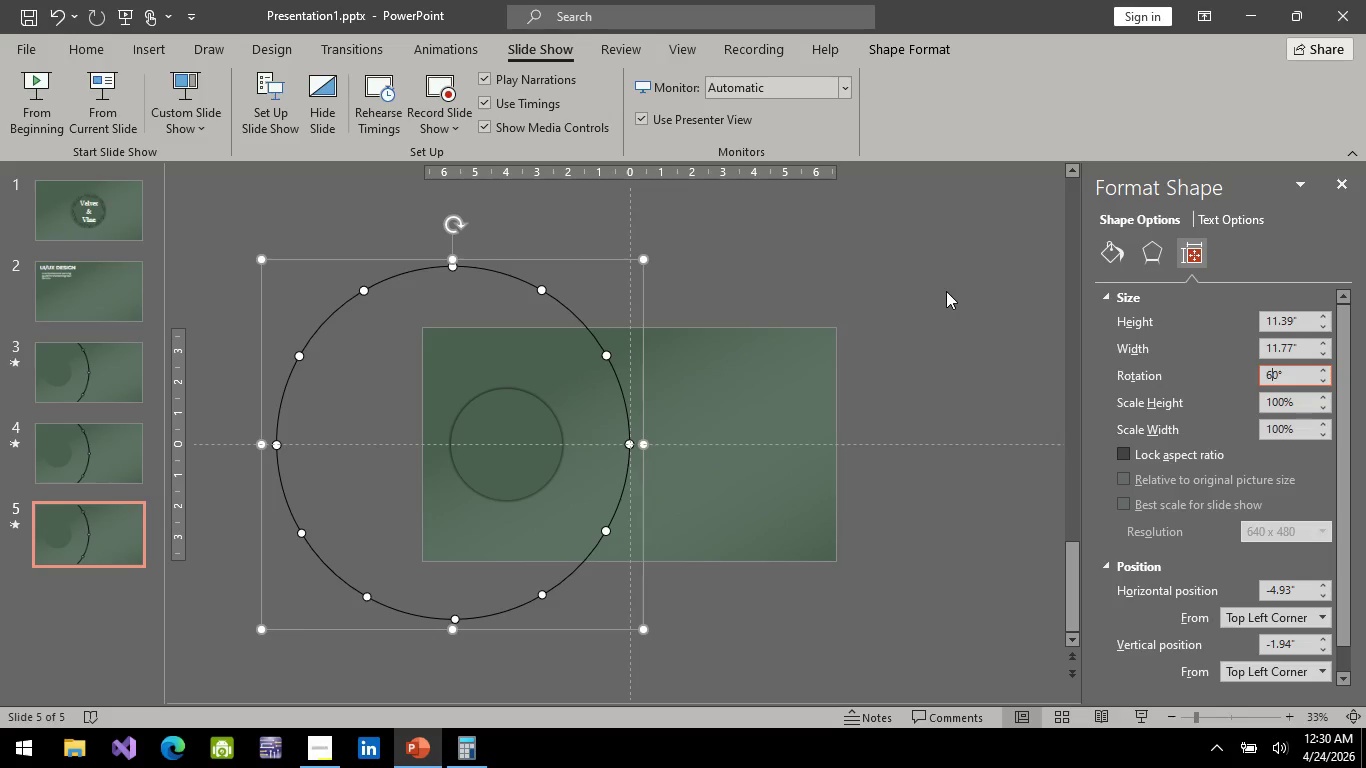 
key(Shift+ShiftRight)
 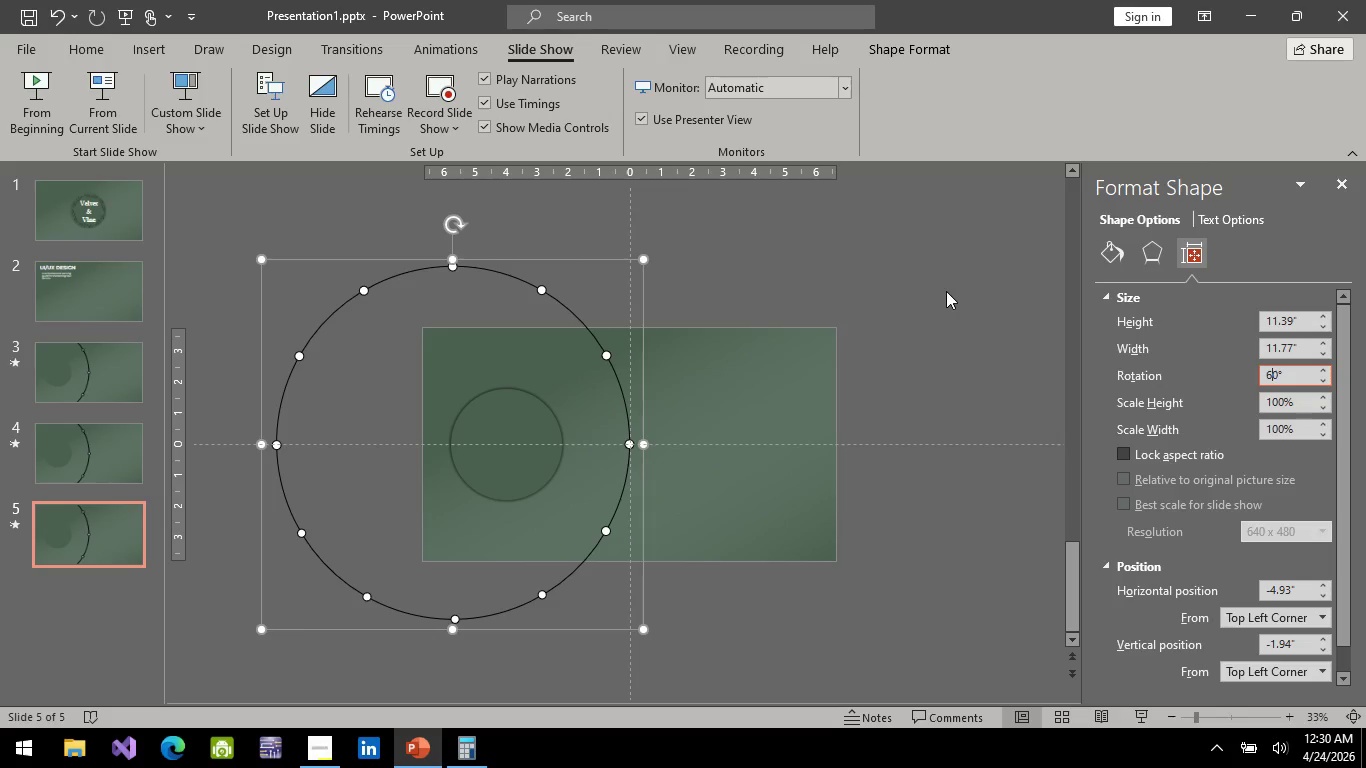 
key(Enter)
 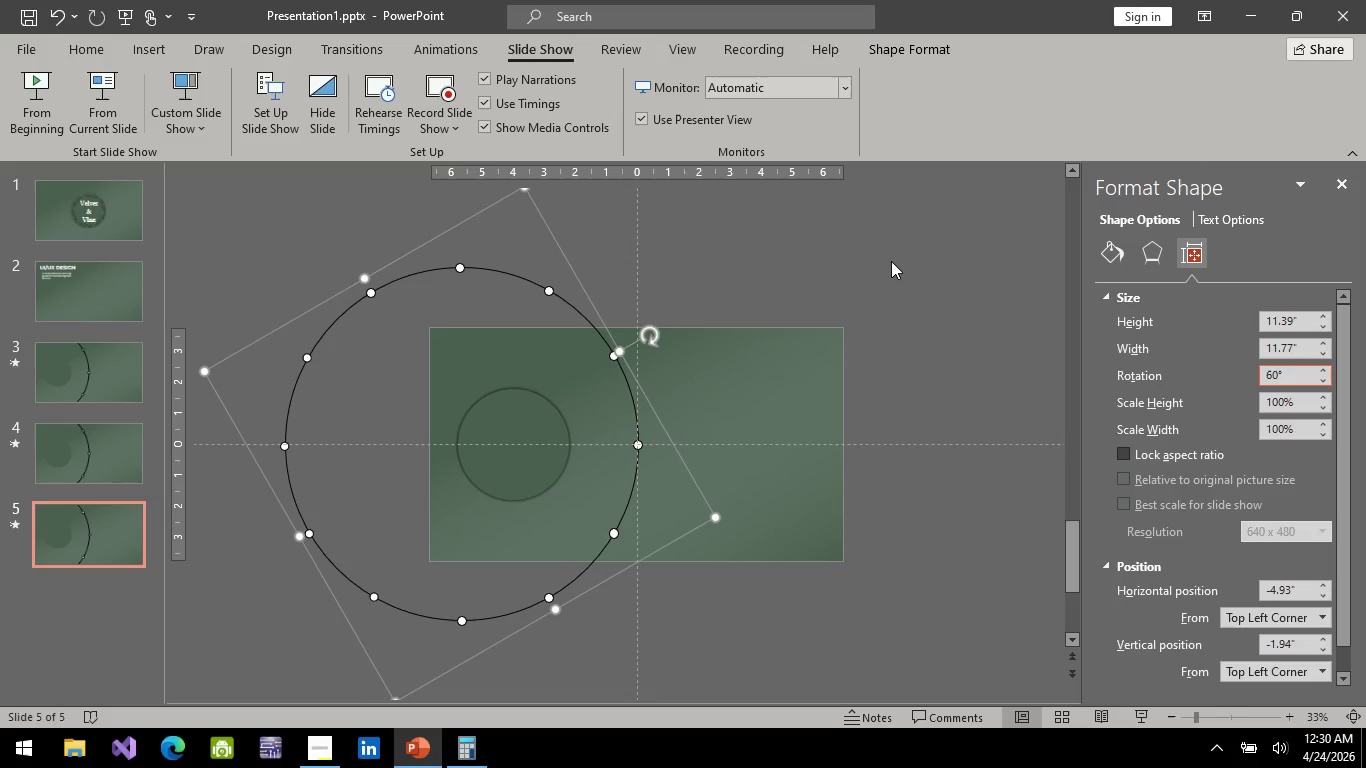 
left_click([891, 261])
 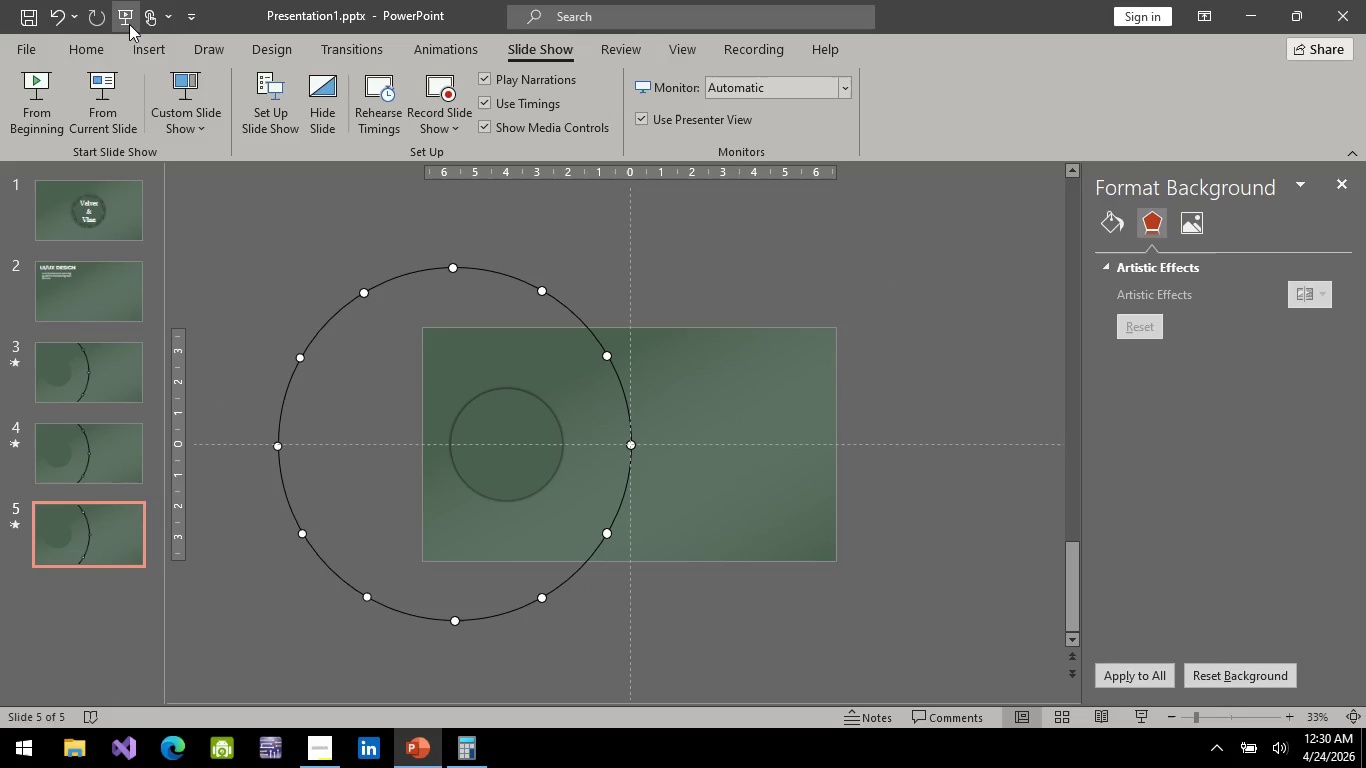 
left_click([129, 24])
 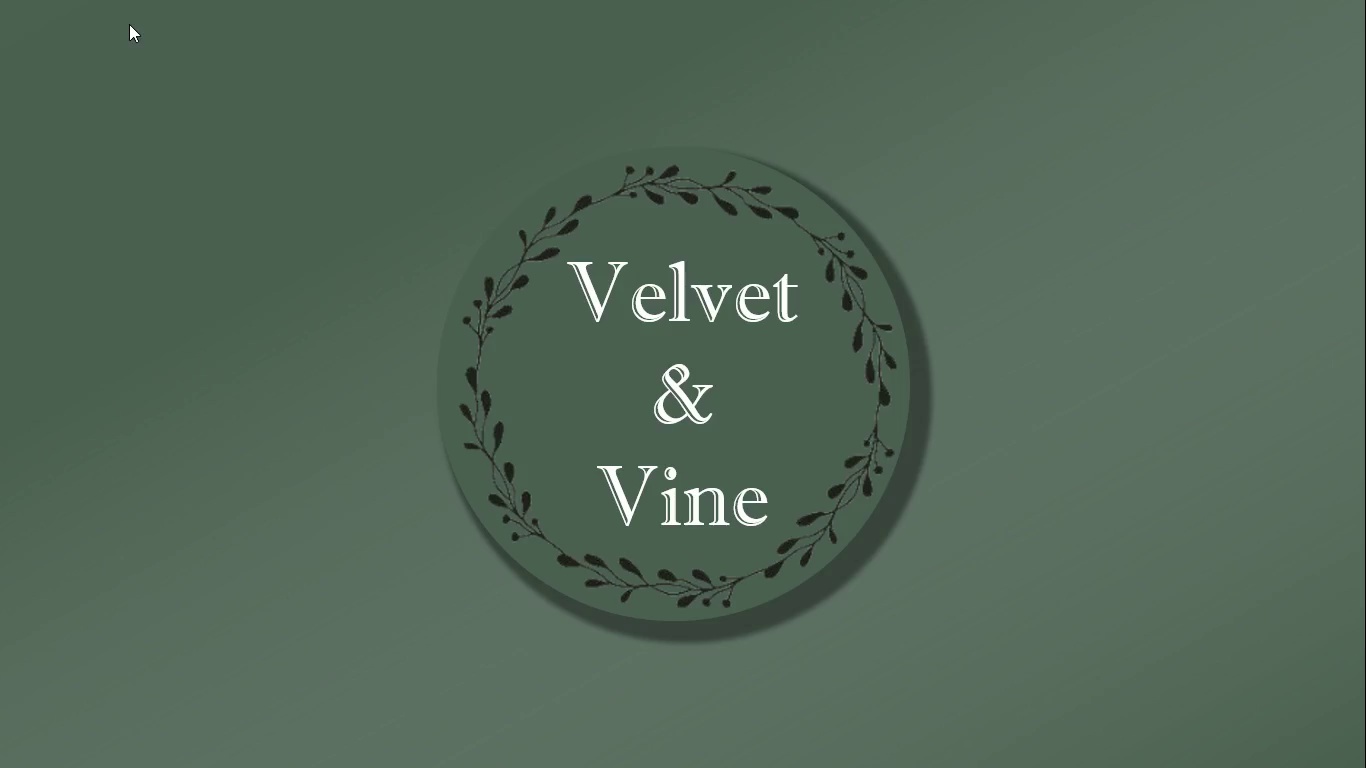 
key(Space)
 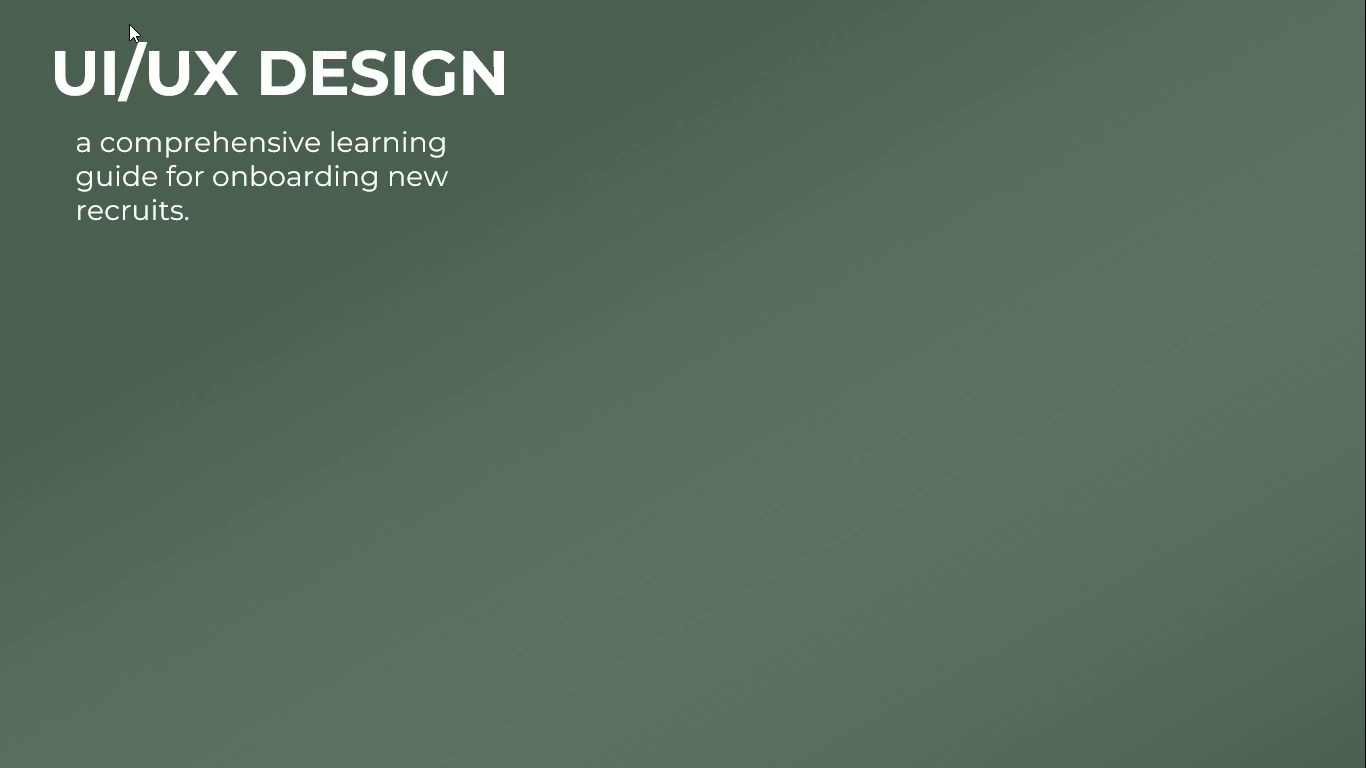 
key(Space)
 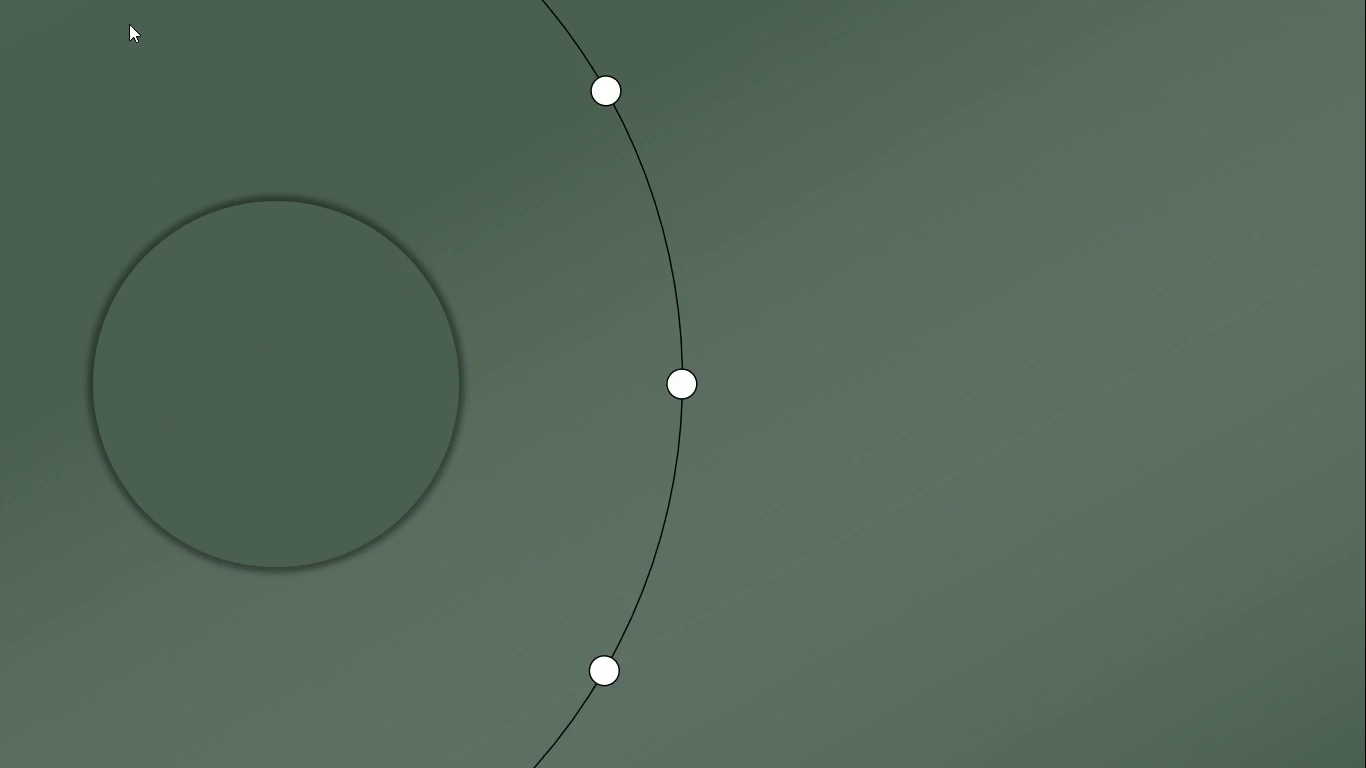 
key(Space)
 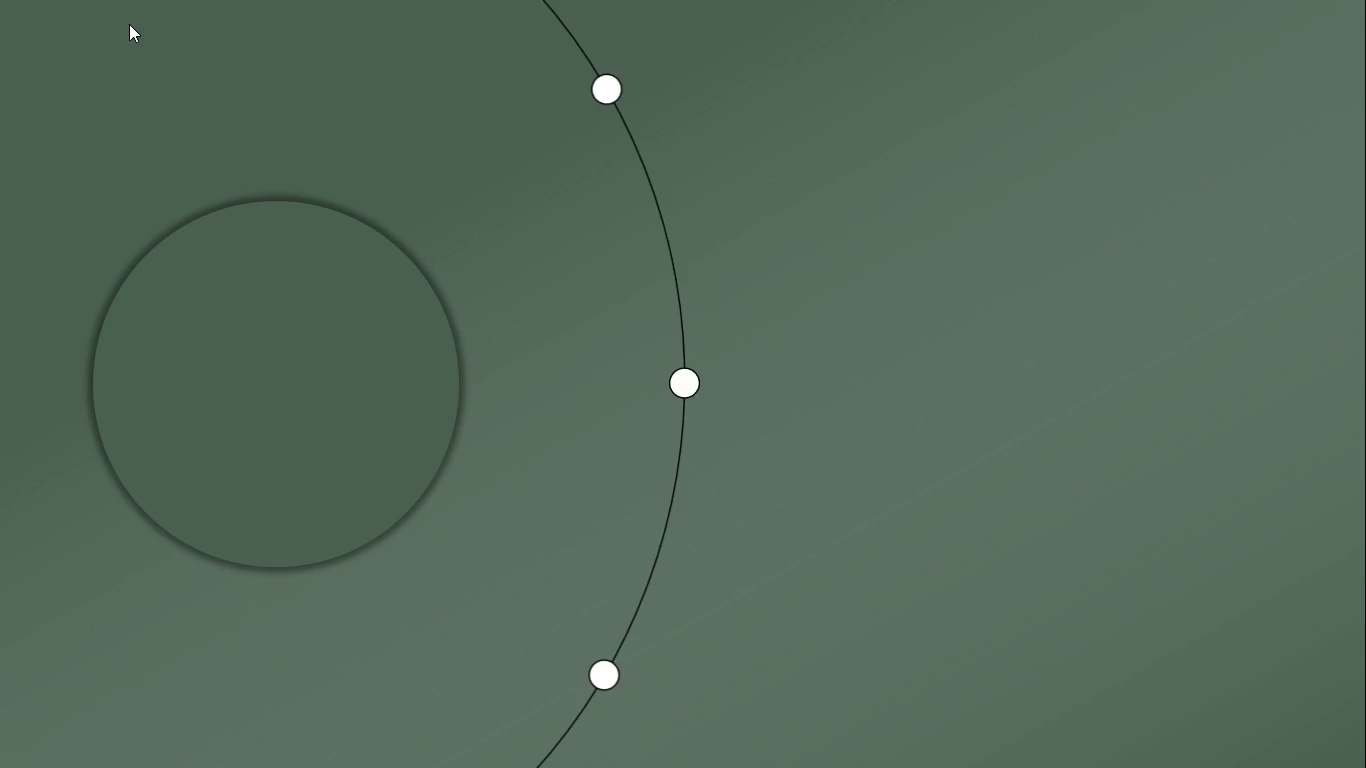 
key(Space)
 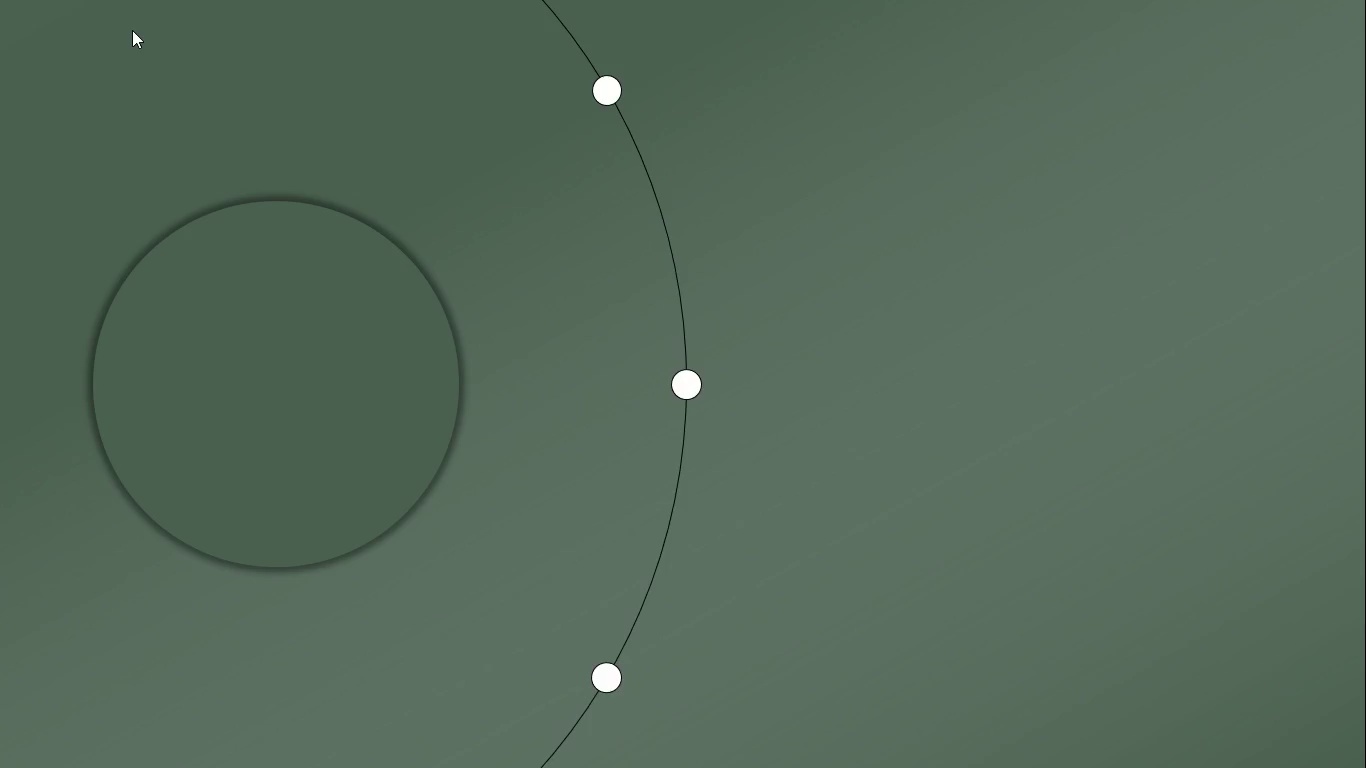 
wait(6.14)
 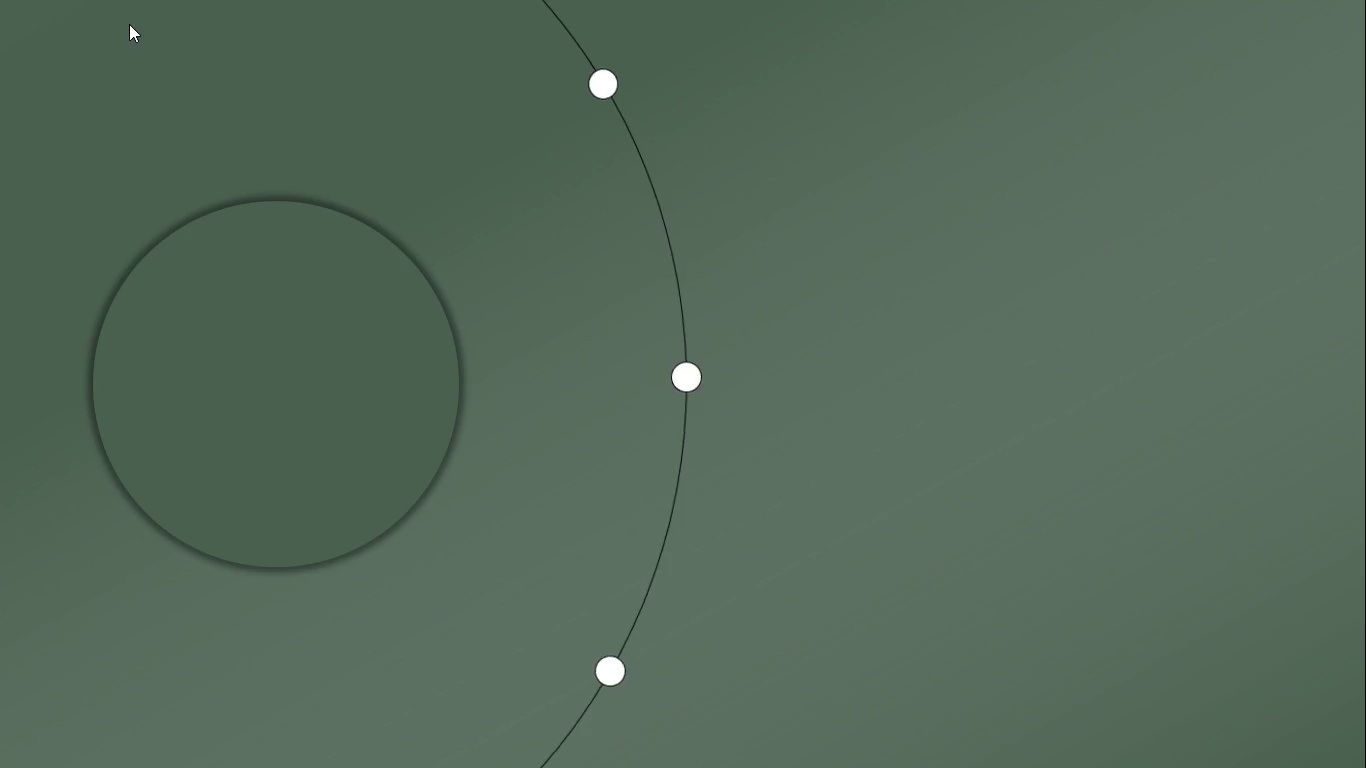 
key(Escape)
 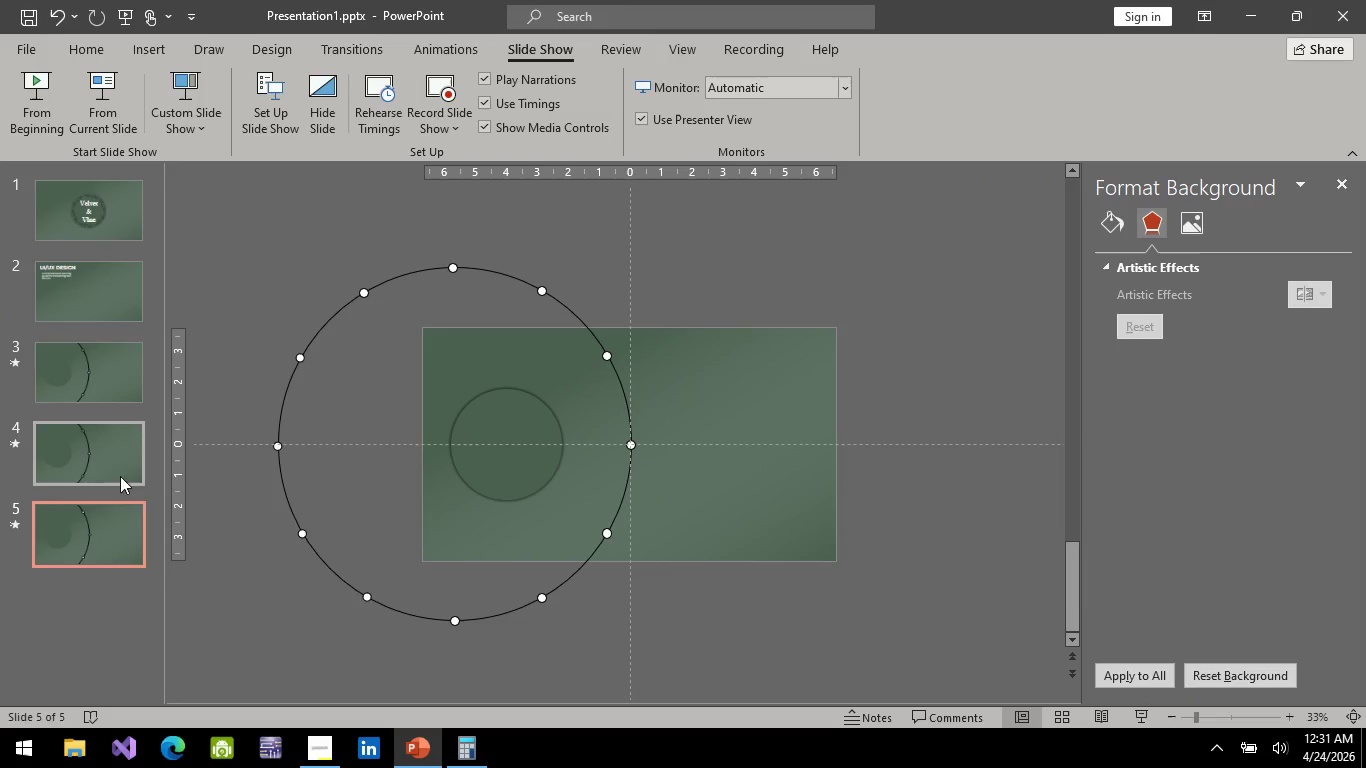 
left_click([111, 462])
 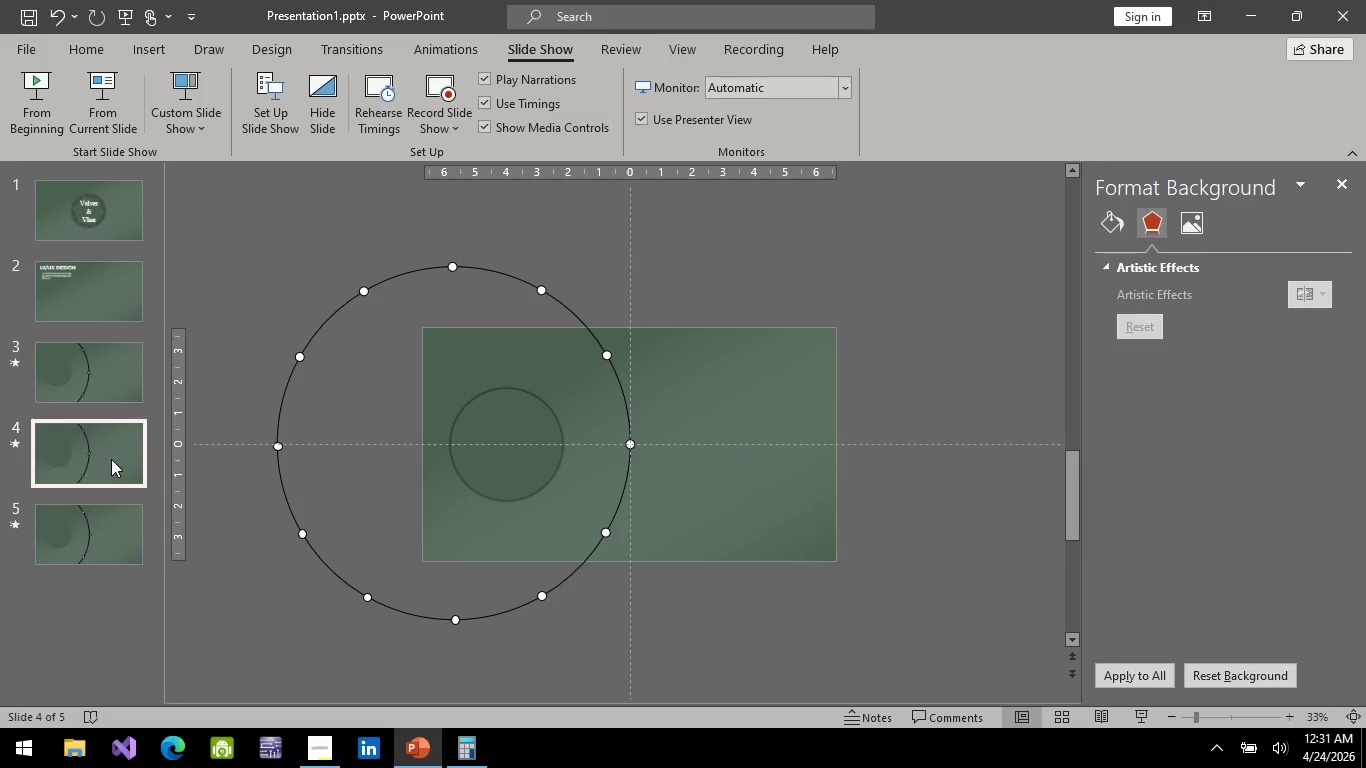 
left_click([98, 372])
 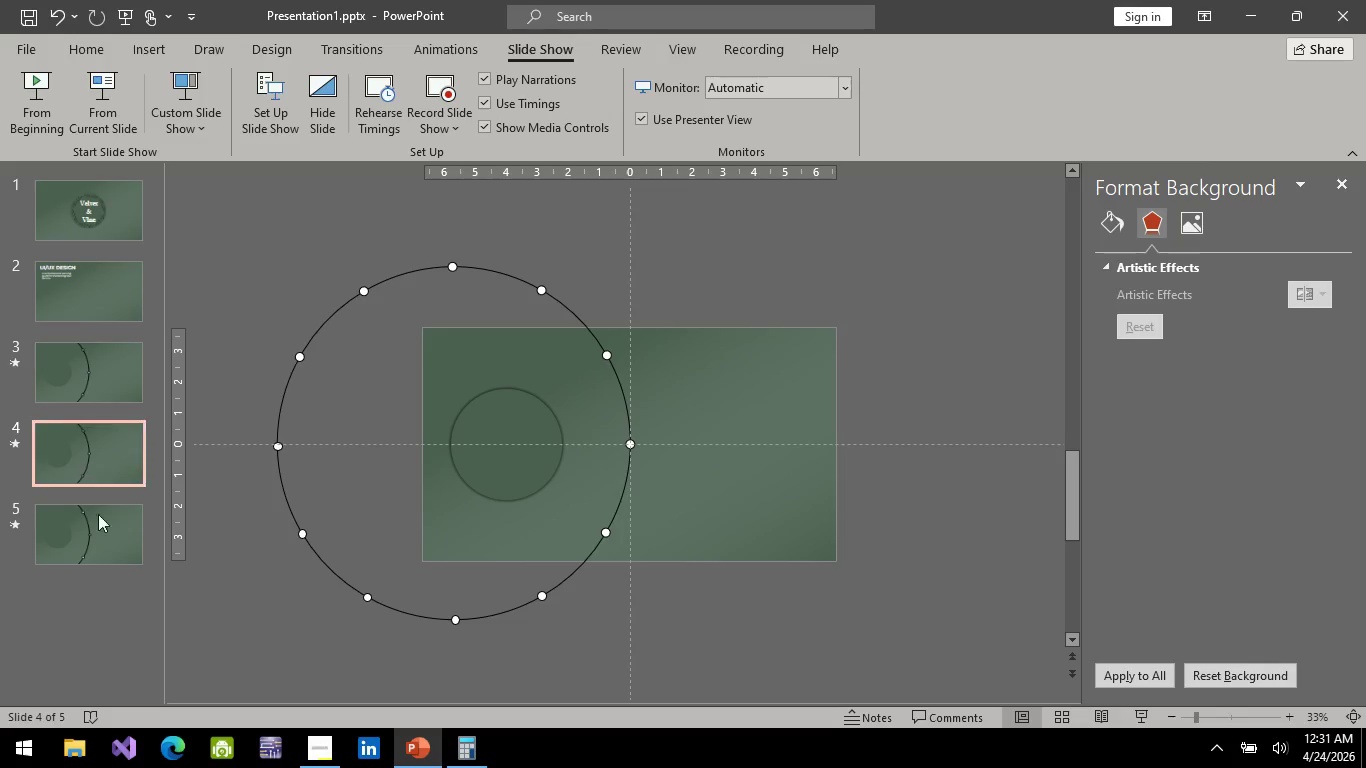 
double_click([103, 571])
 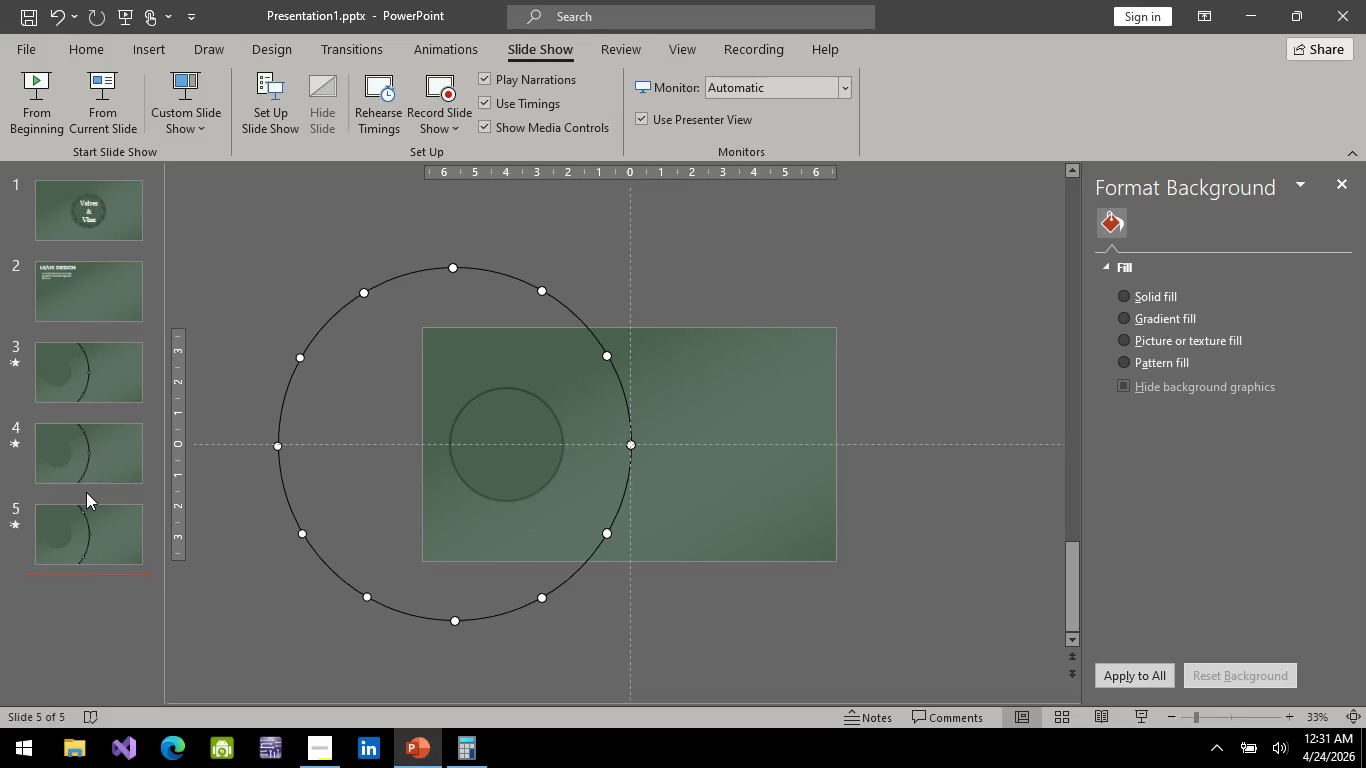 
triple_click([86, 492])
 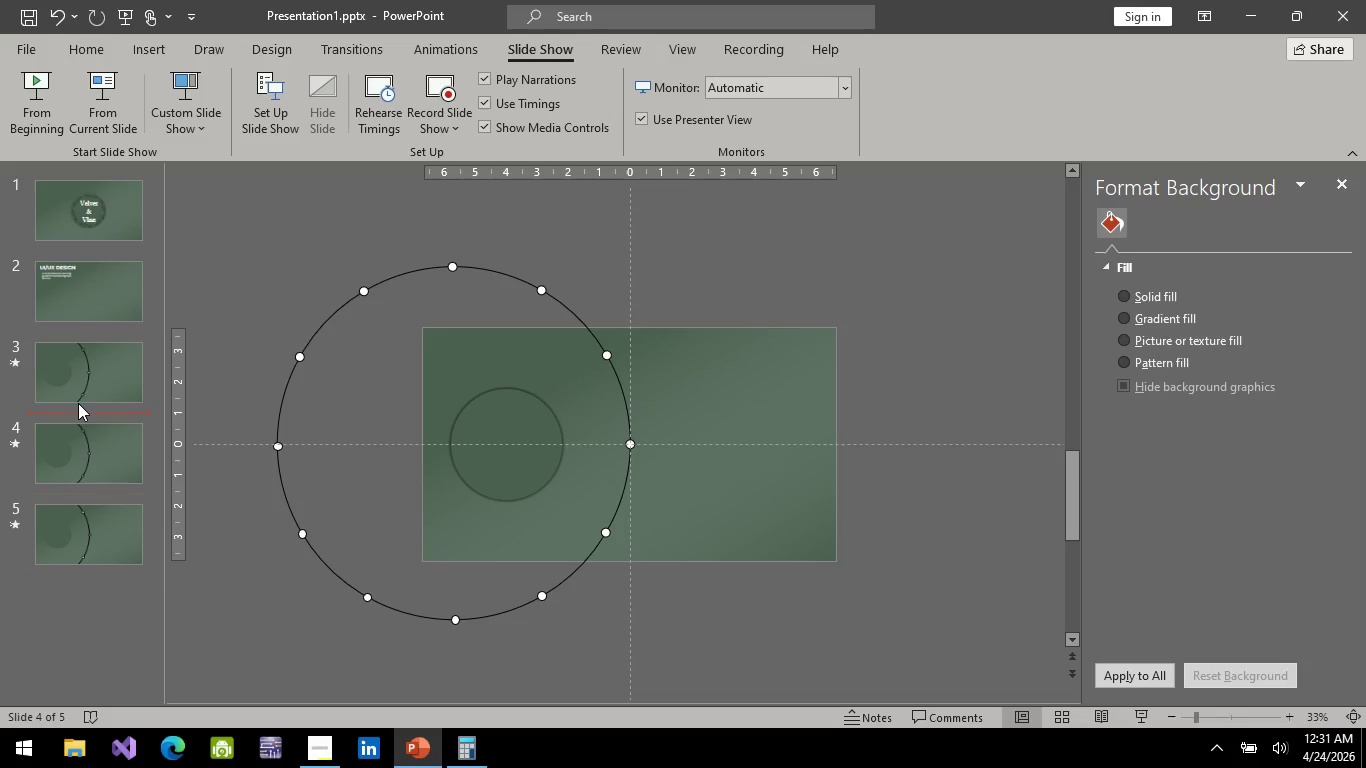 
triple_click([78, 403])
 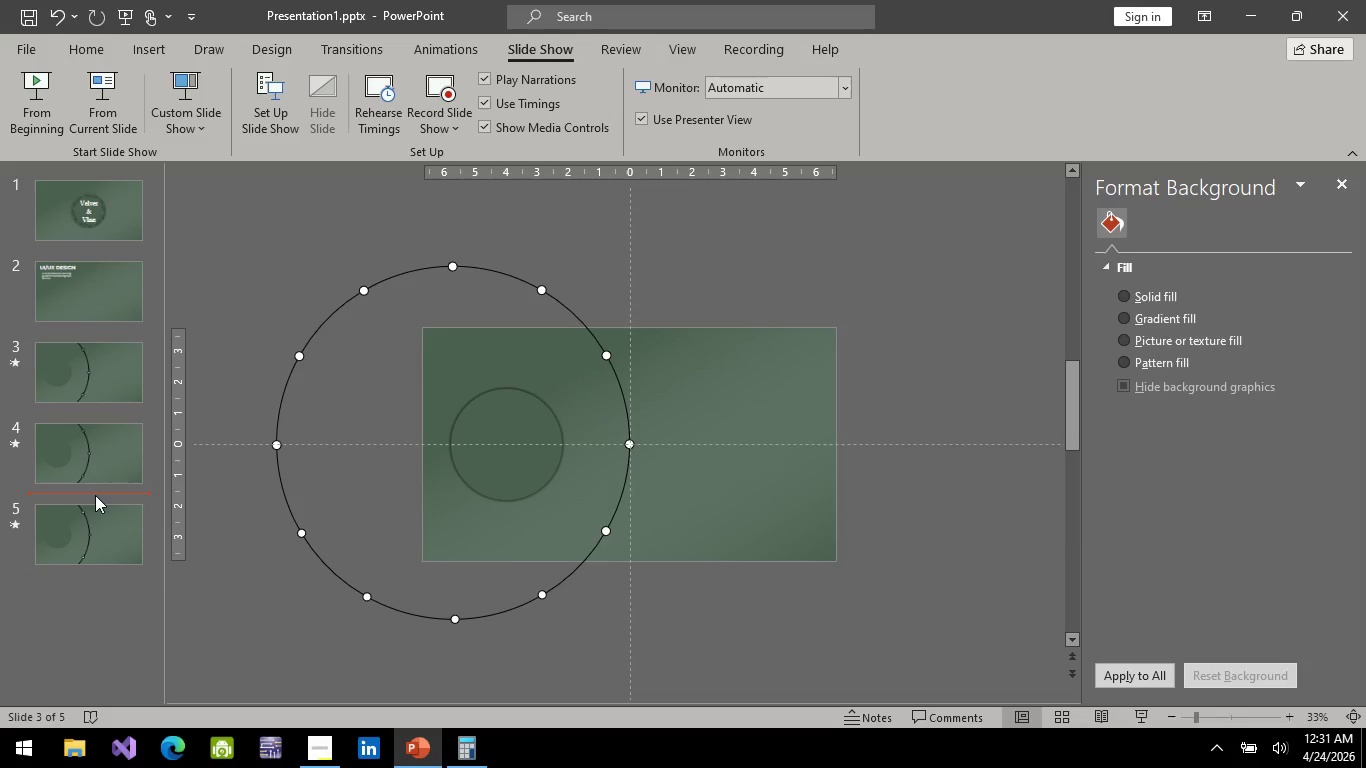 
left_click([95, 495])
 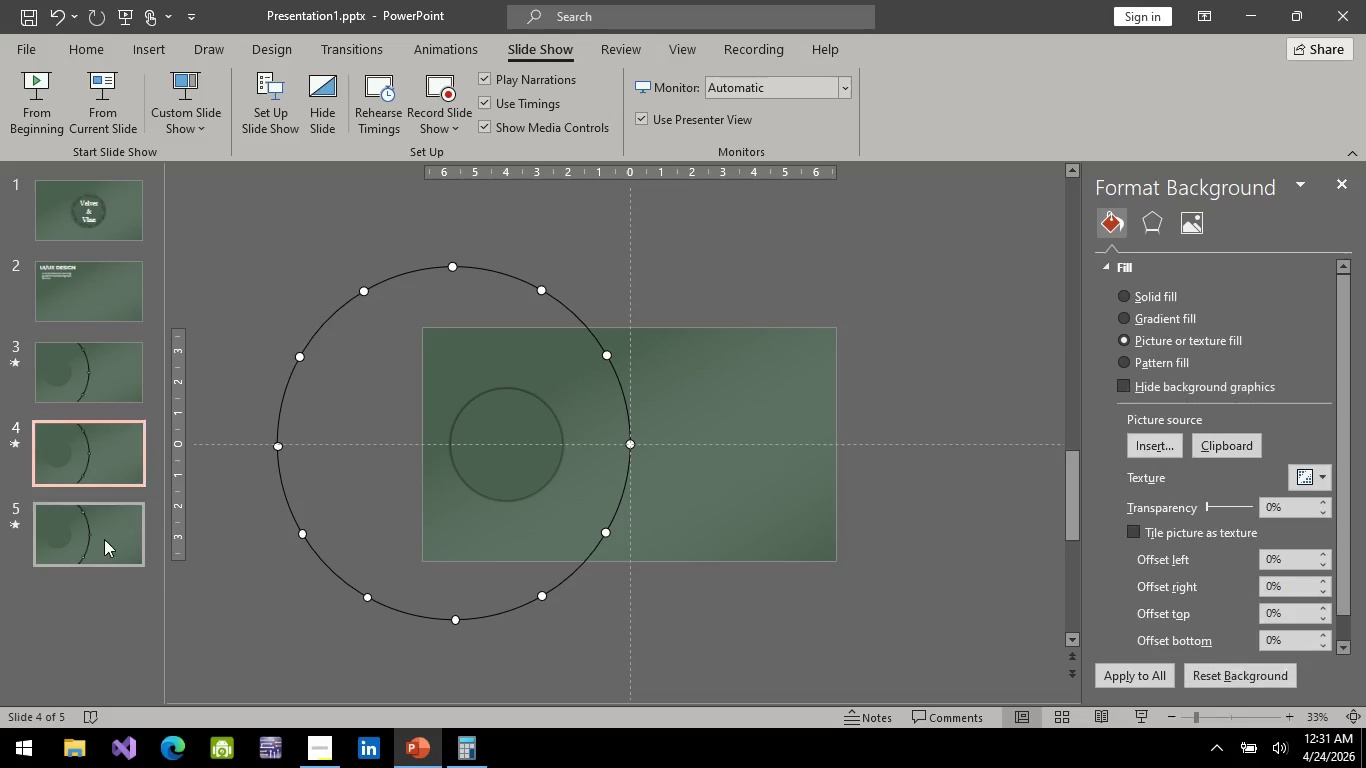 
double_click([105, 549])
 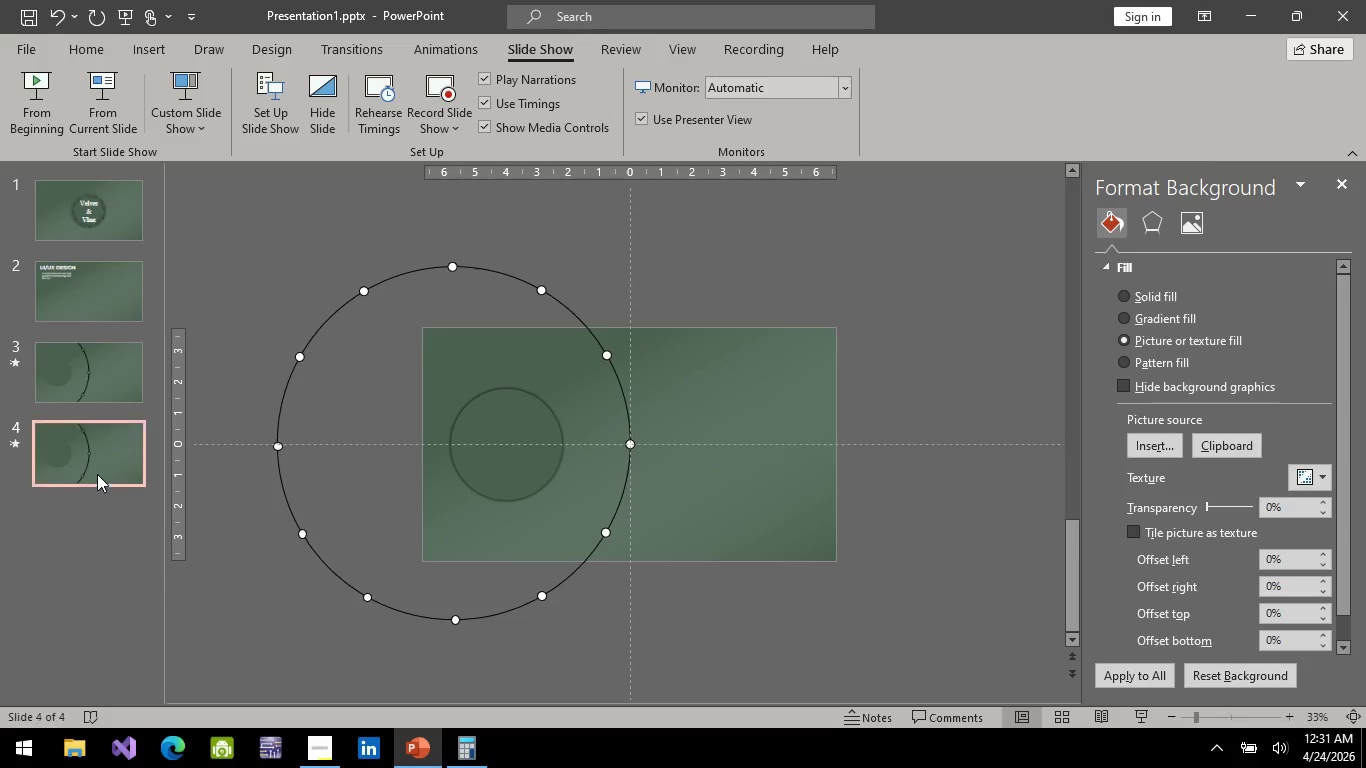 
key(Delete)
 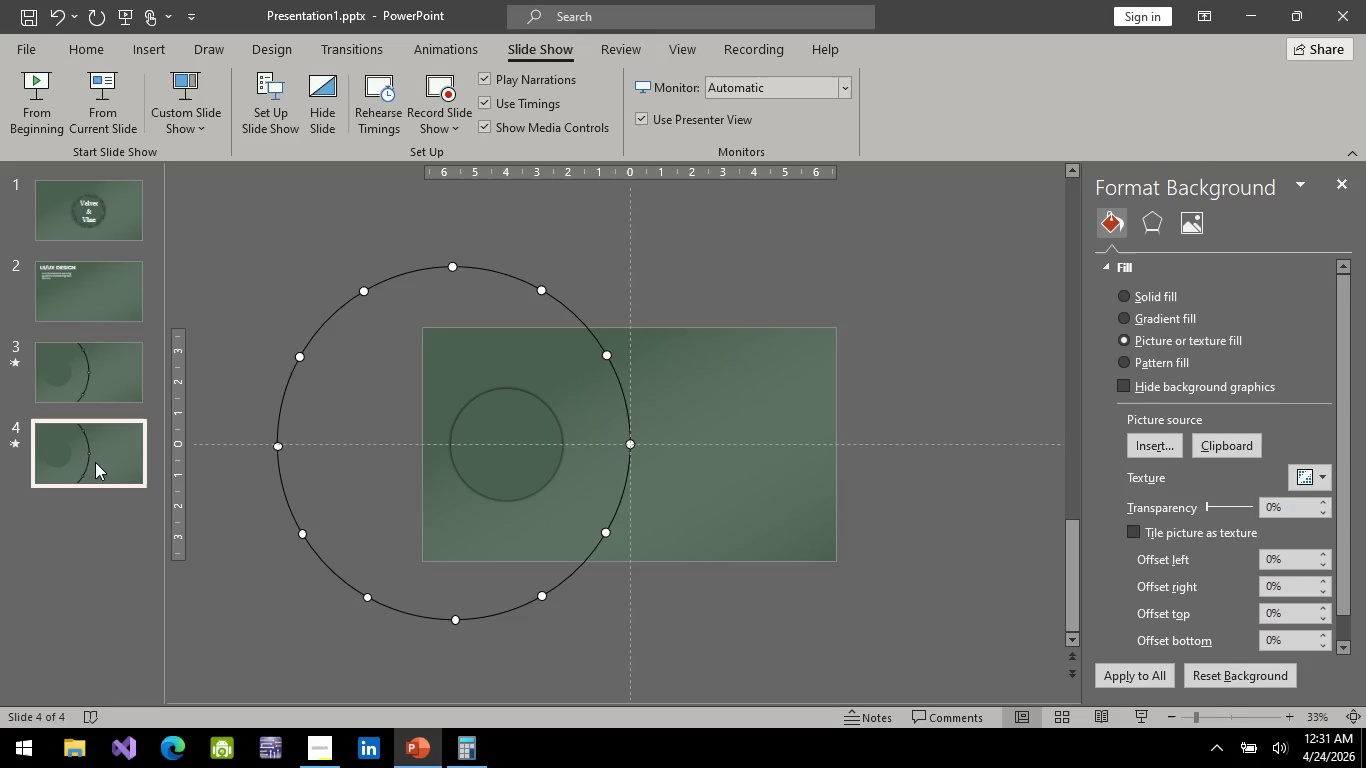 
left_click([95, 462])
 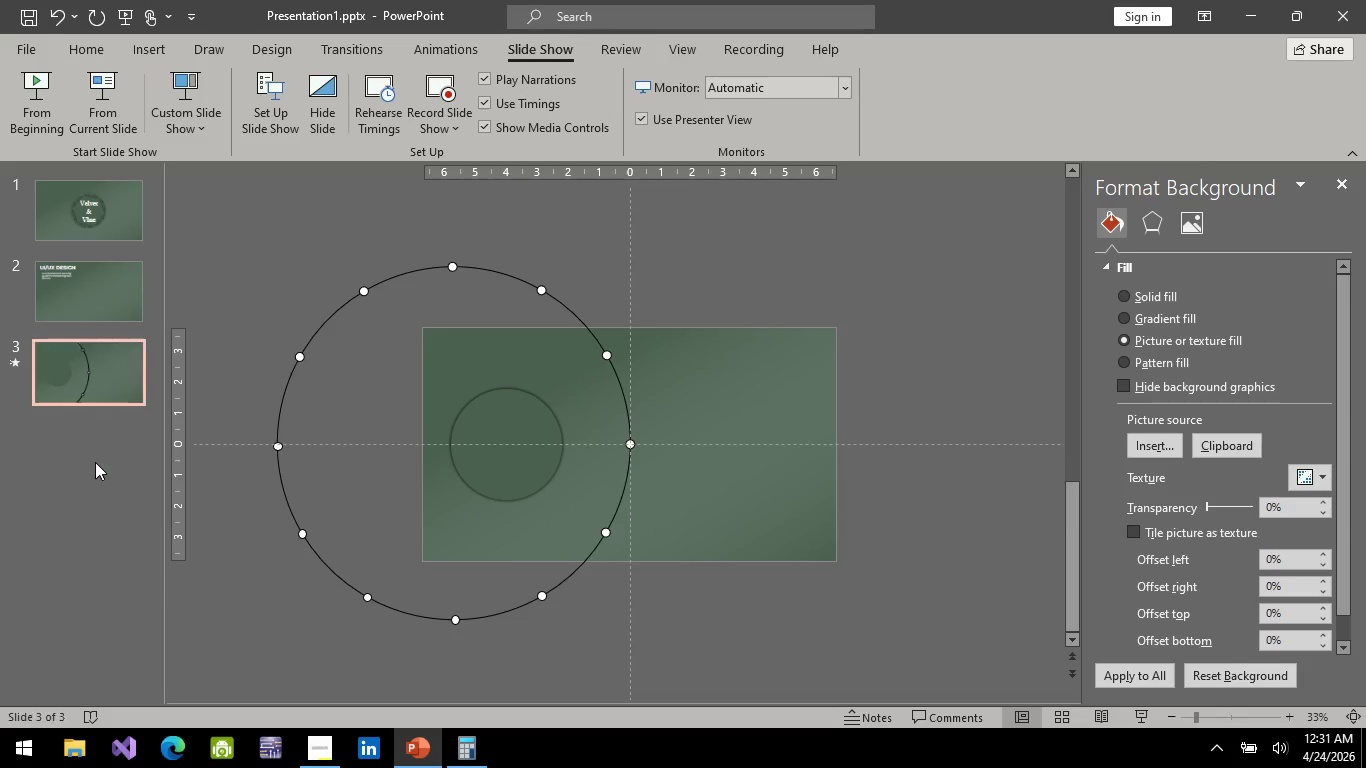 
key(Delete)